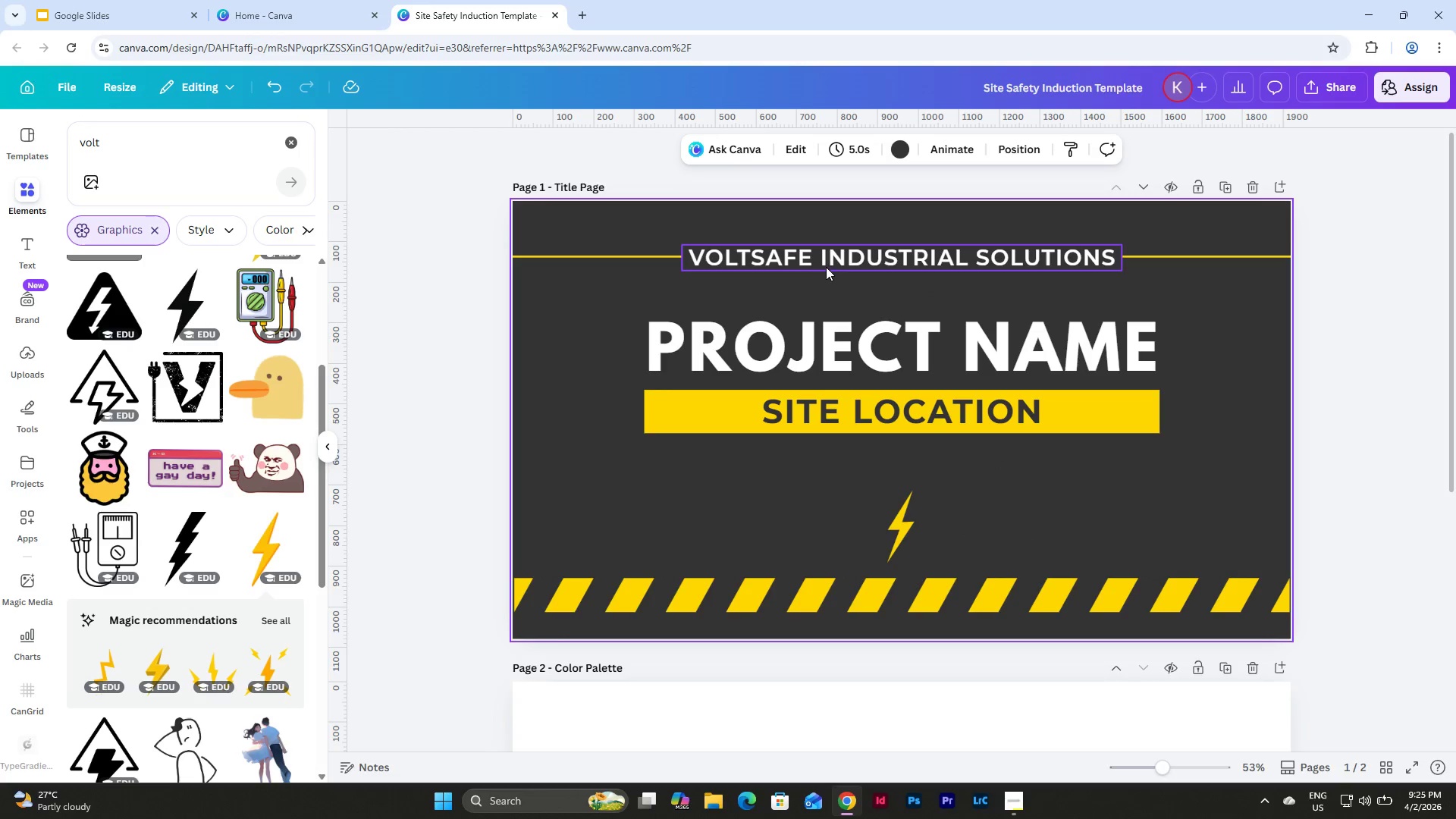 
left_click([826, 267])
 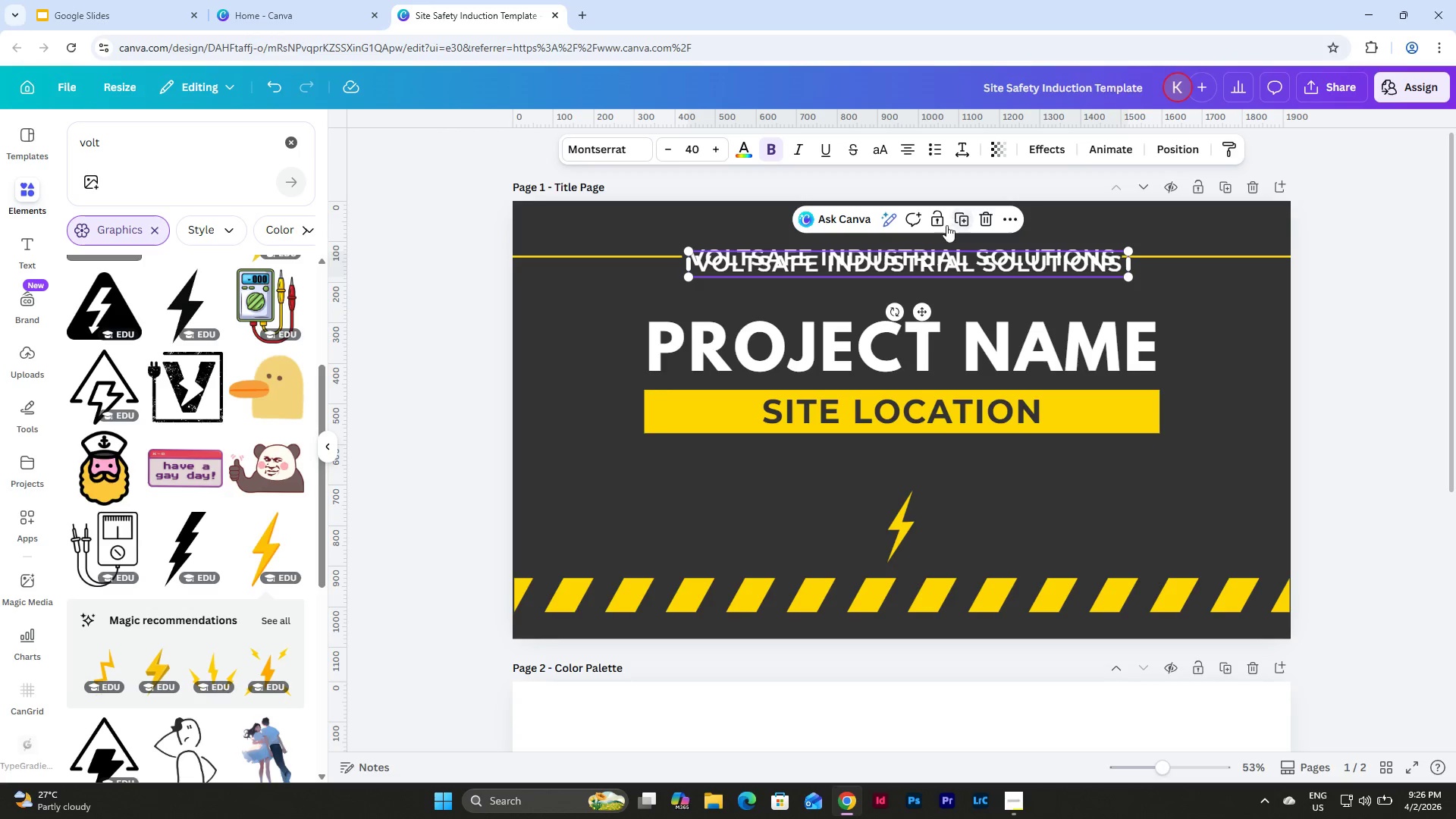 
left_click_drag(start_coordinate=[932, 262], to_coordinate=[943, 462])
 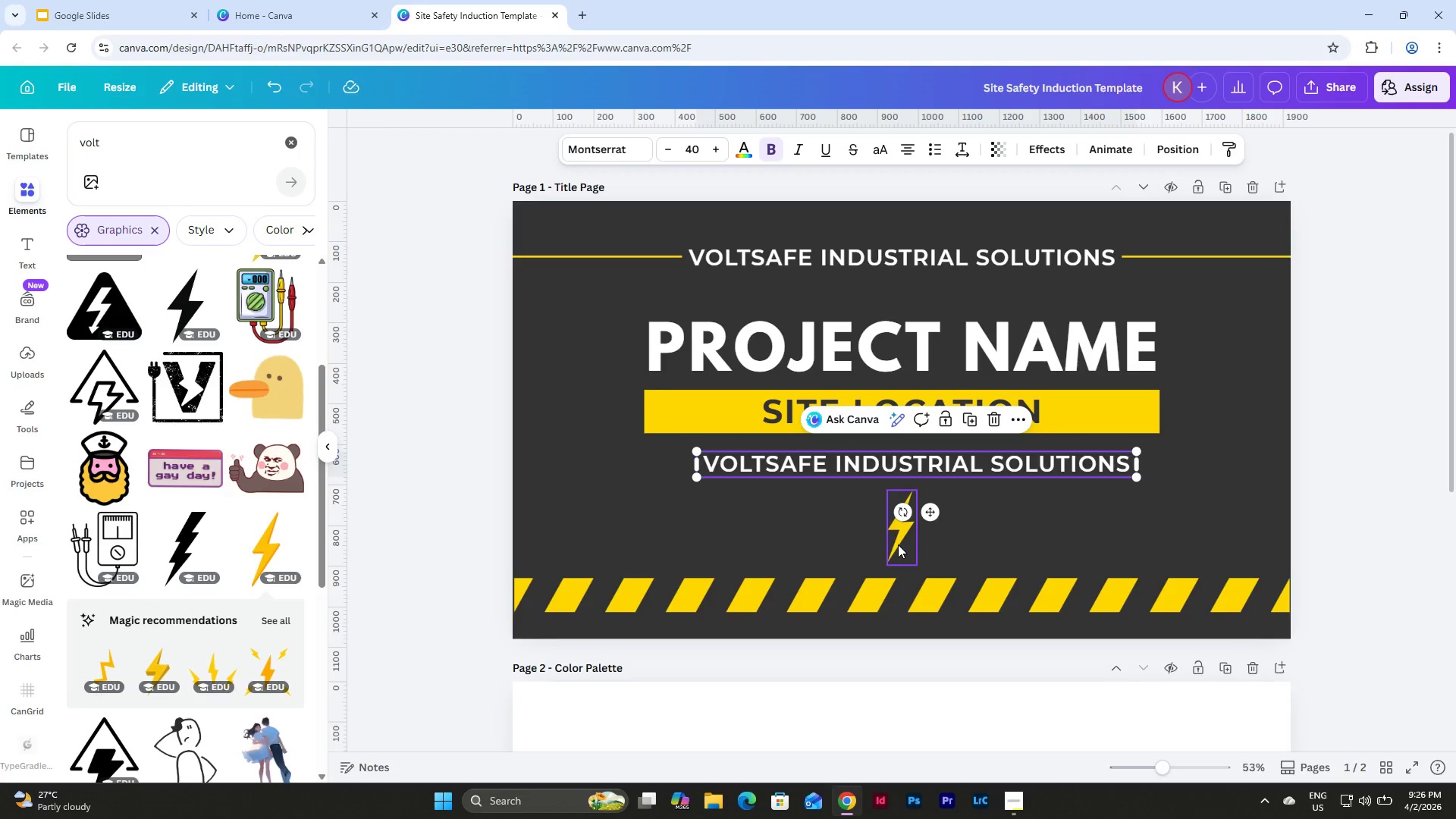 
left_click([897, 546])
 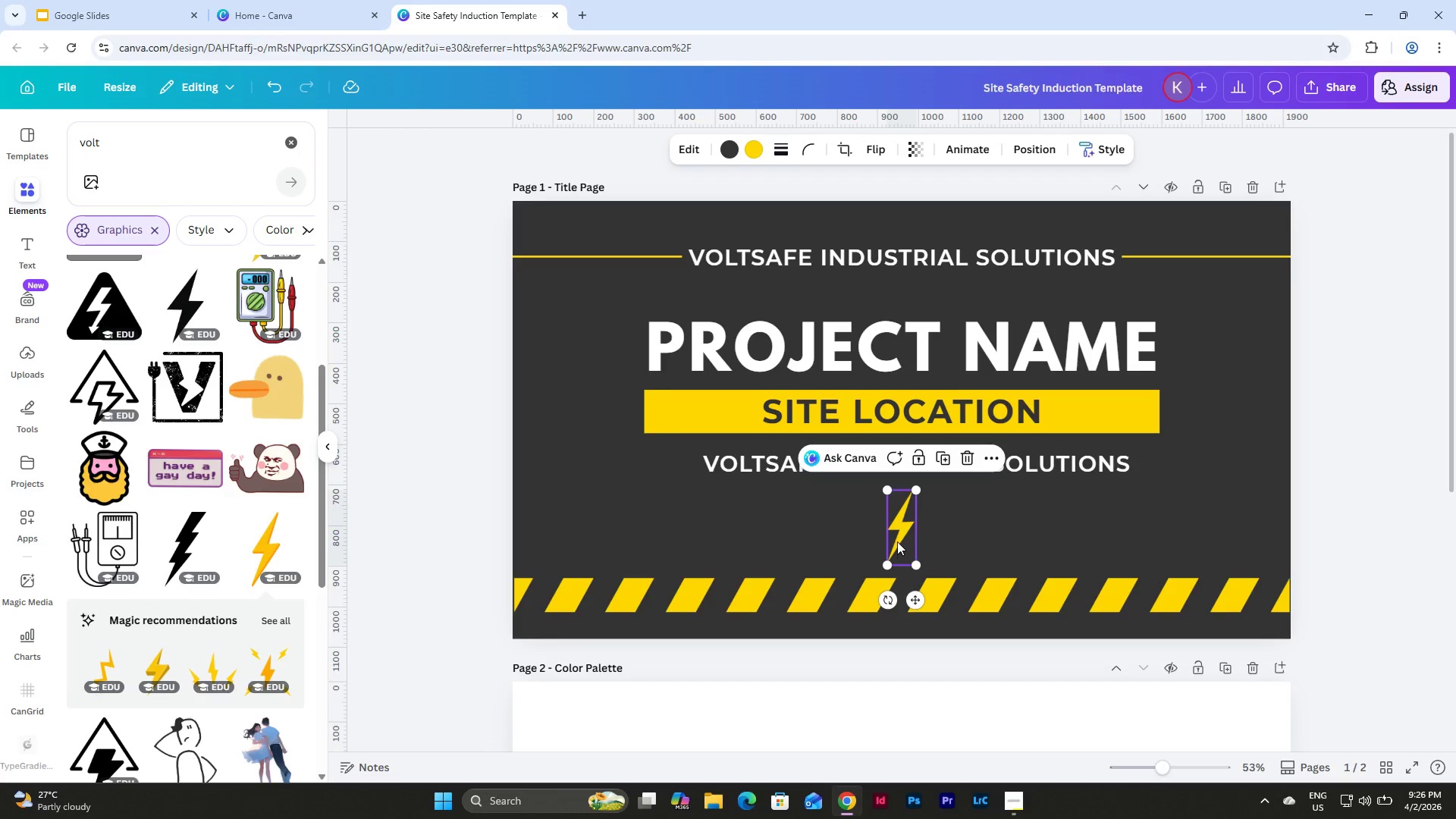 
left_click_drag(start_coordinate=[897, 541], to_coordinate=[563, 326])
 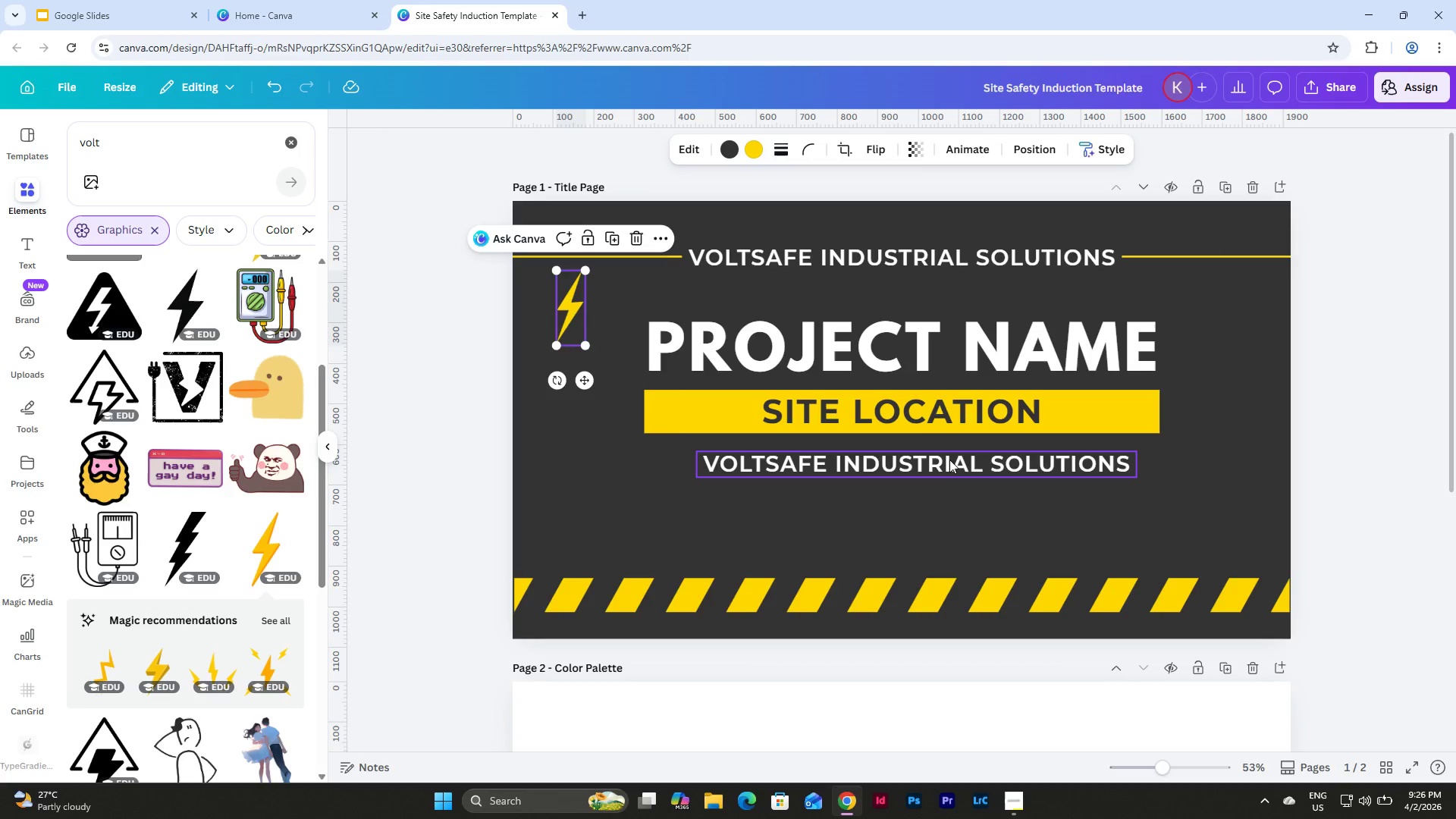 
left_click_drag(start_coordinate=[947, 460], to_coordinate=[931, 463])
 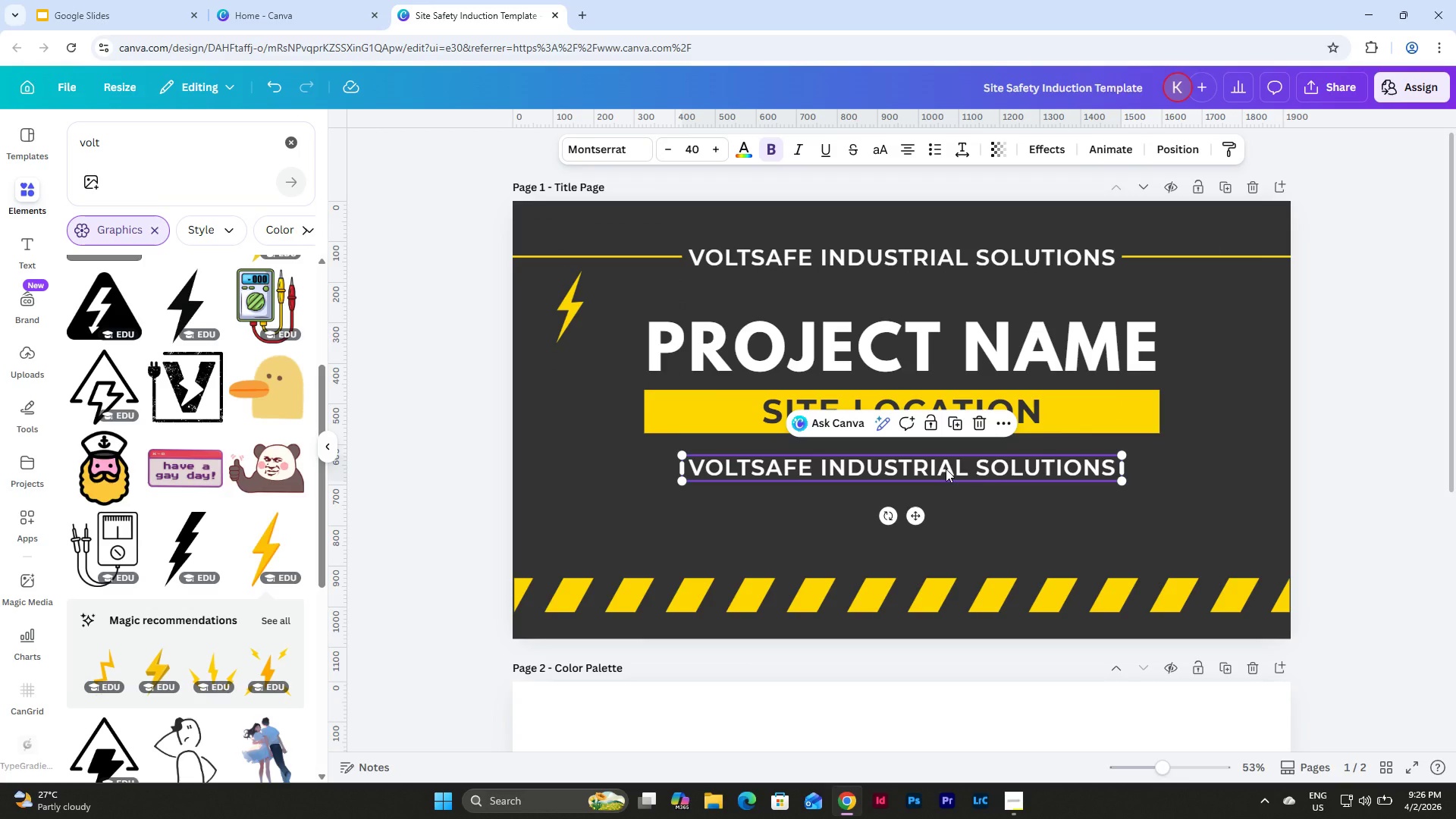 
left_click([946, 469])
 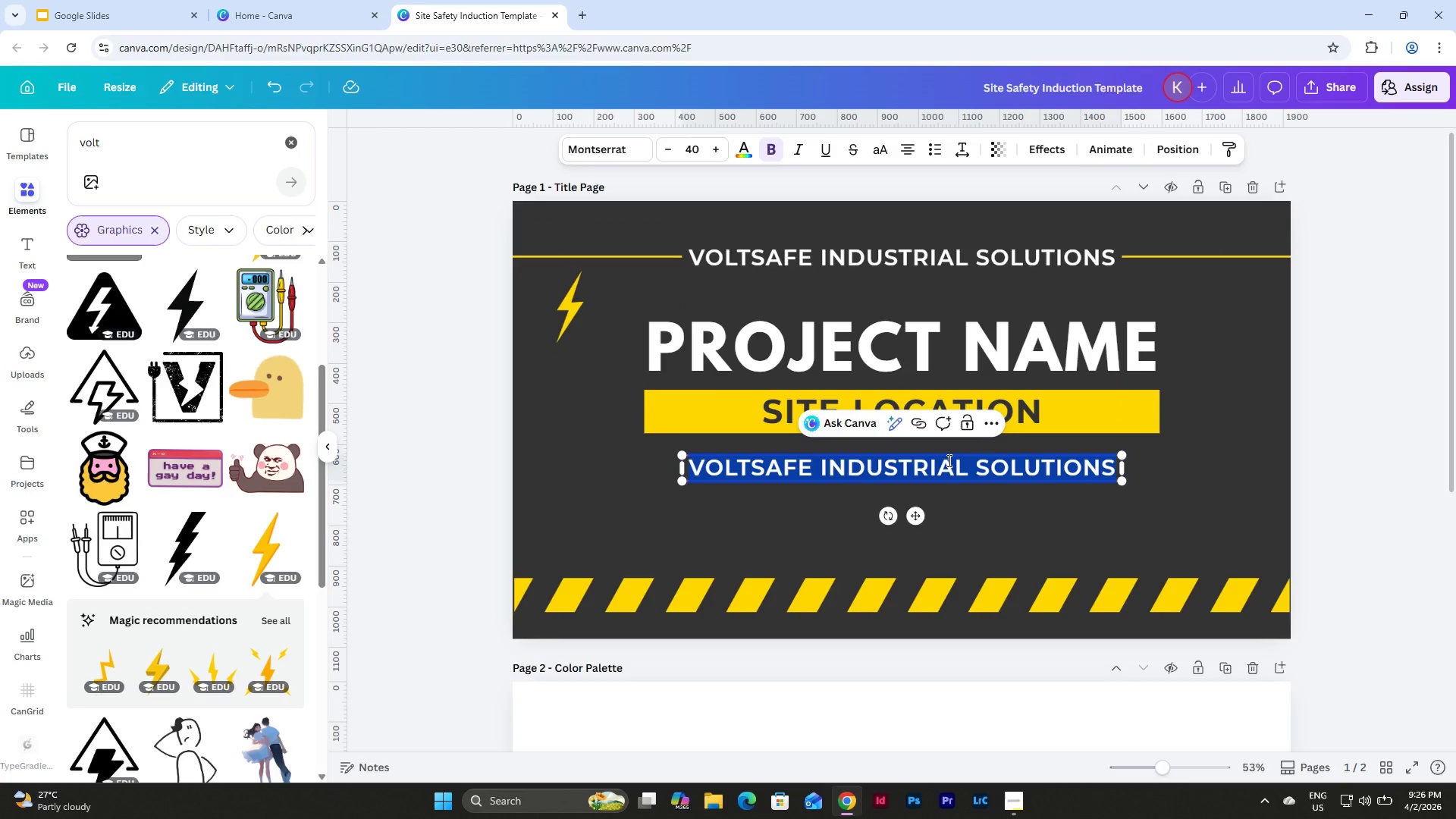 
type(SITE SAFETY INDUCTION)
 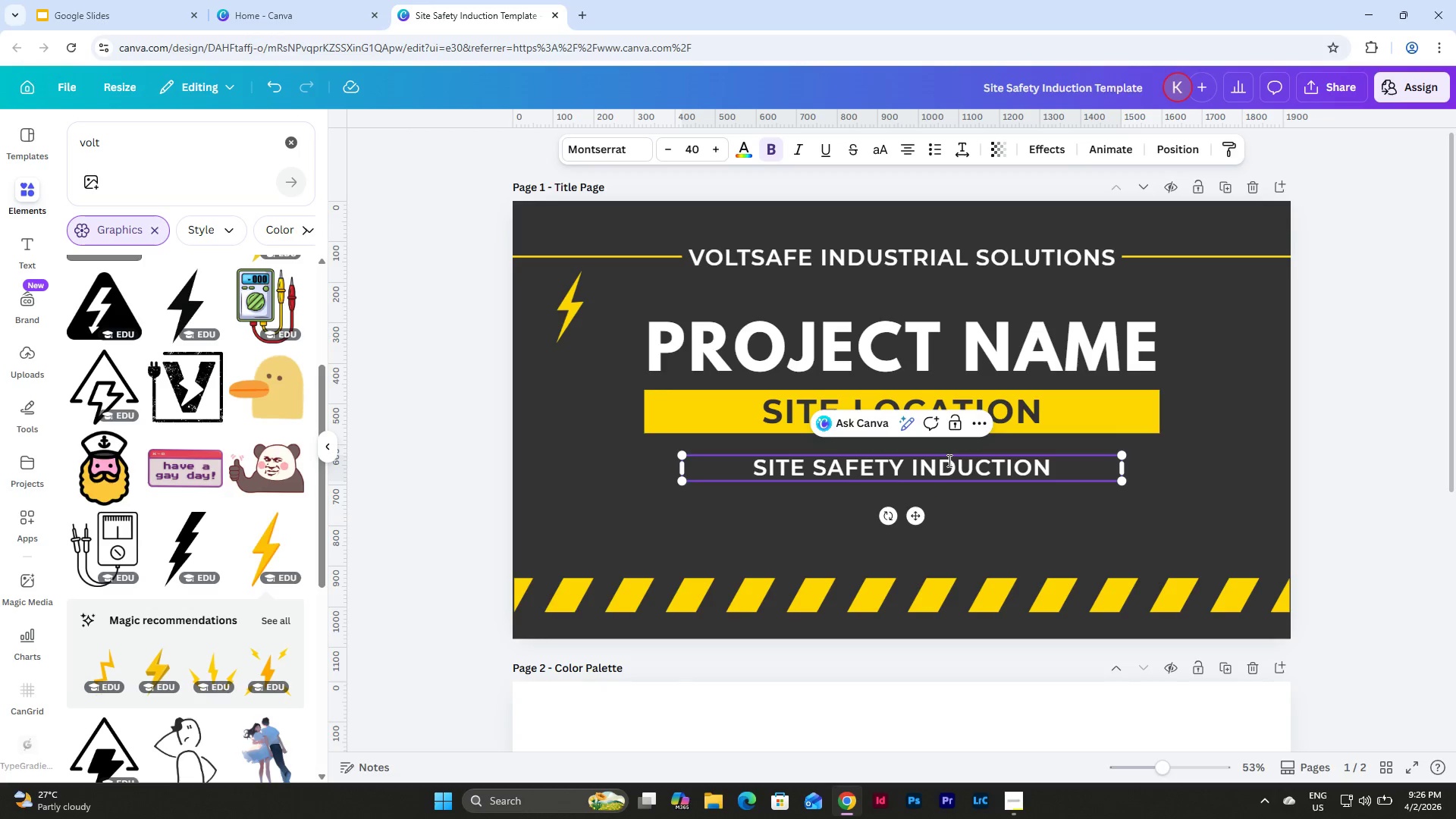 
double_click([937, 463])
 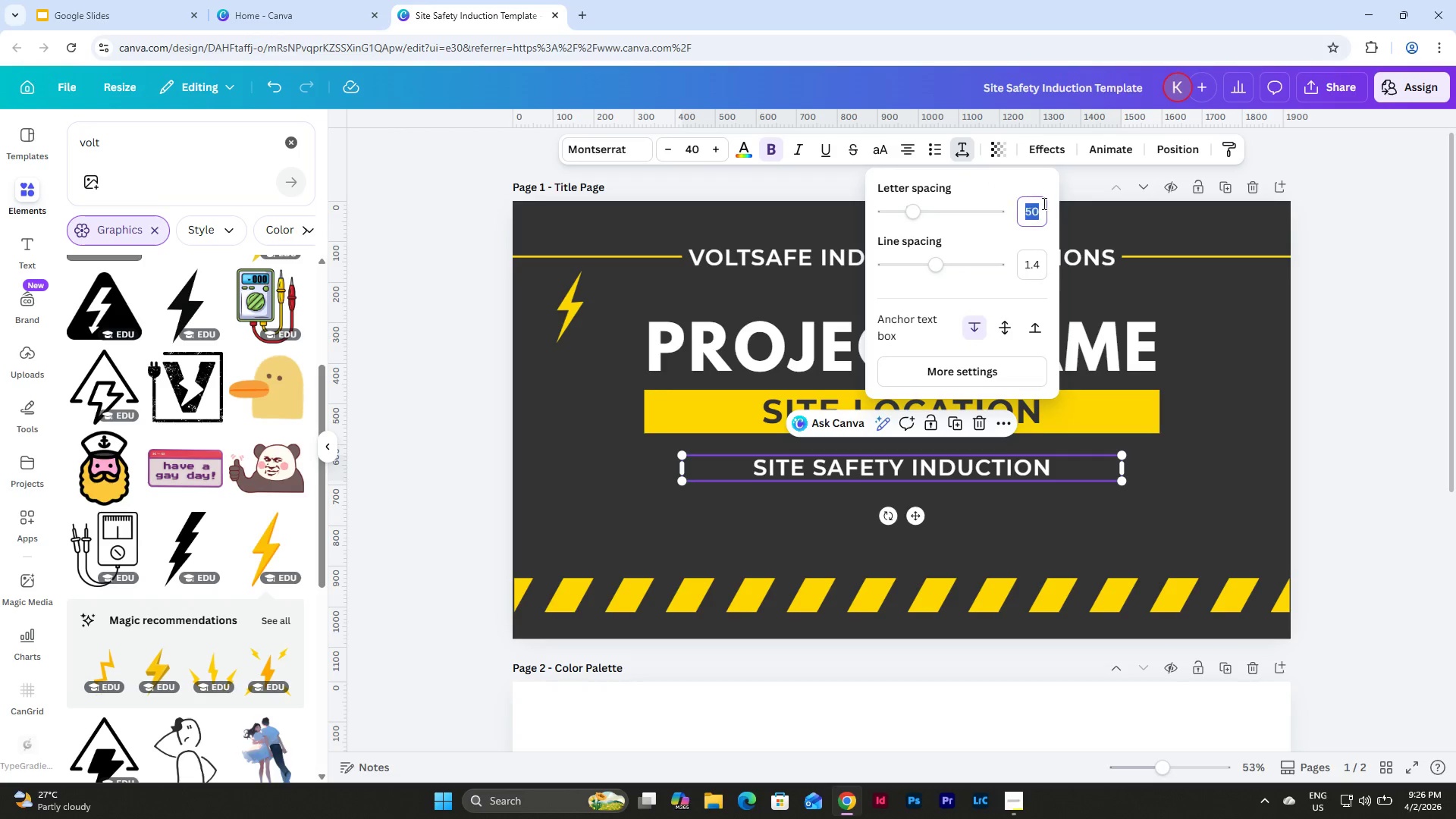 
key(Numpad1)
 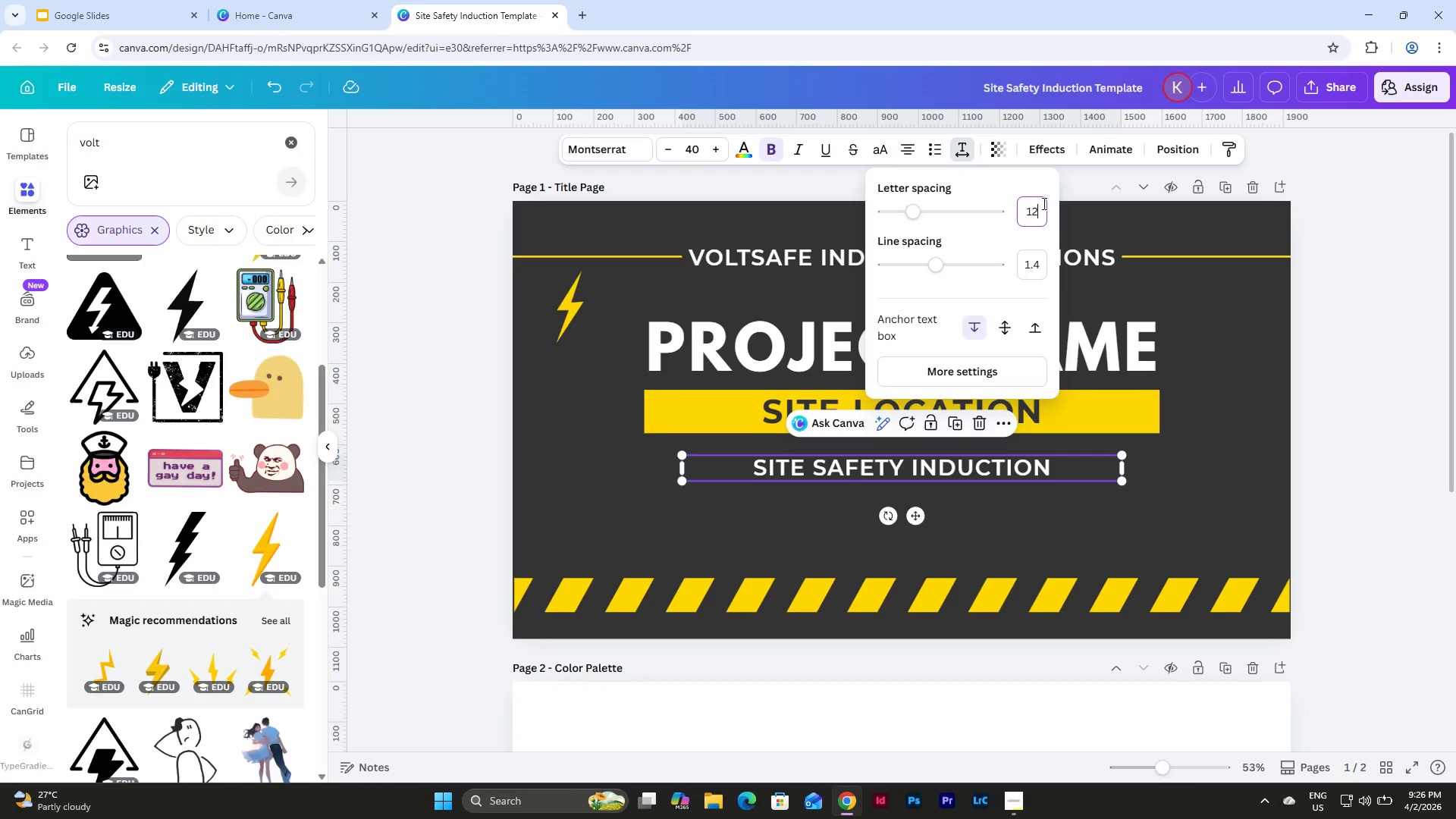 
key(Numpad2)
 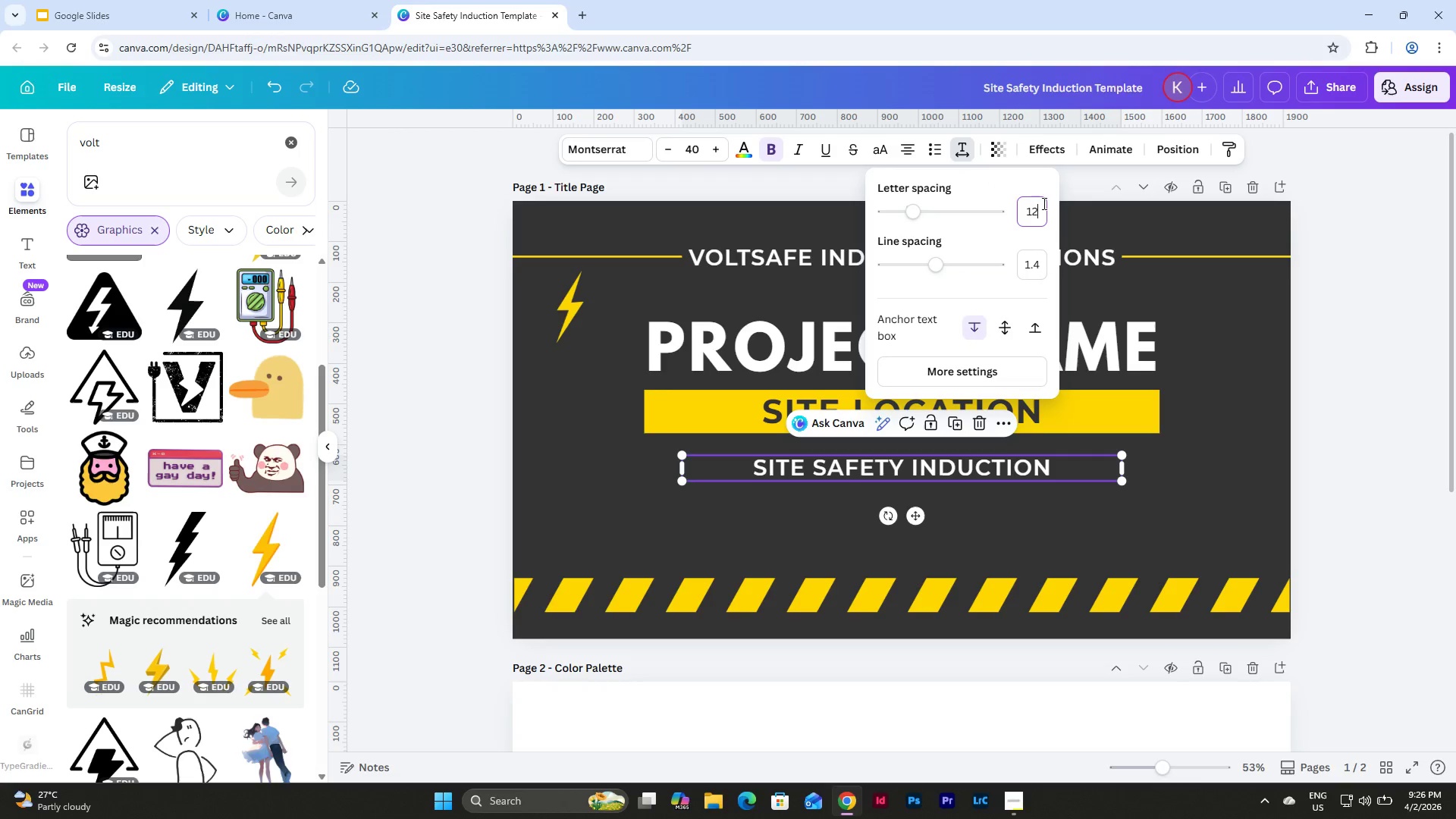 
key(Numpad0)
 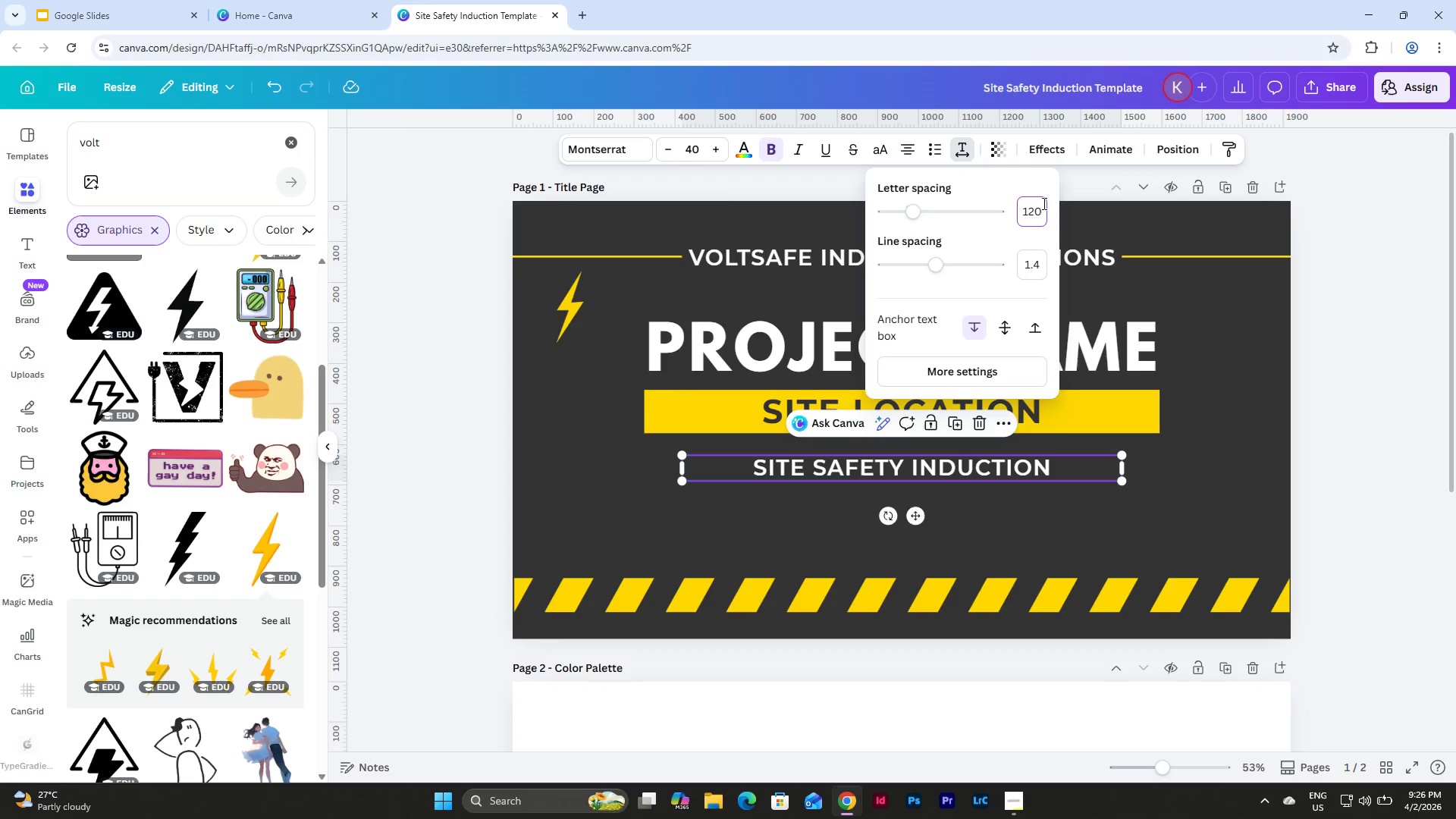 
key(Backspace)
 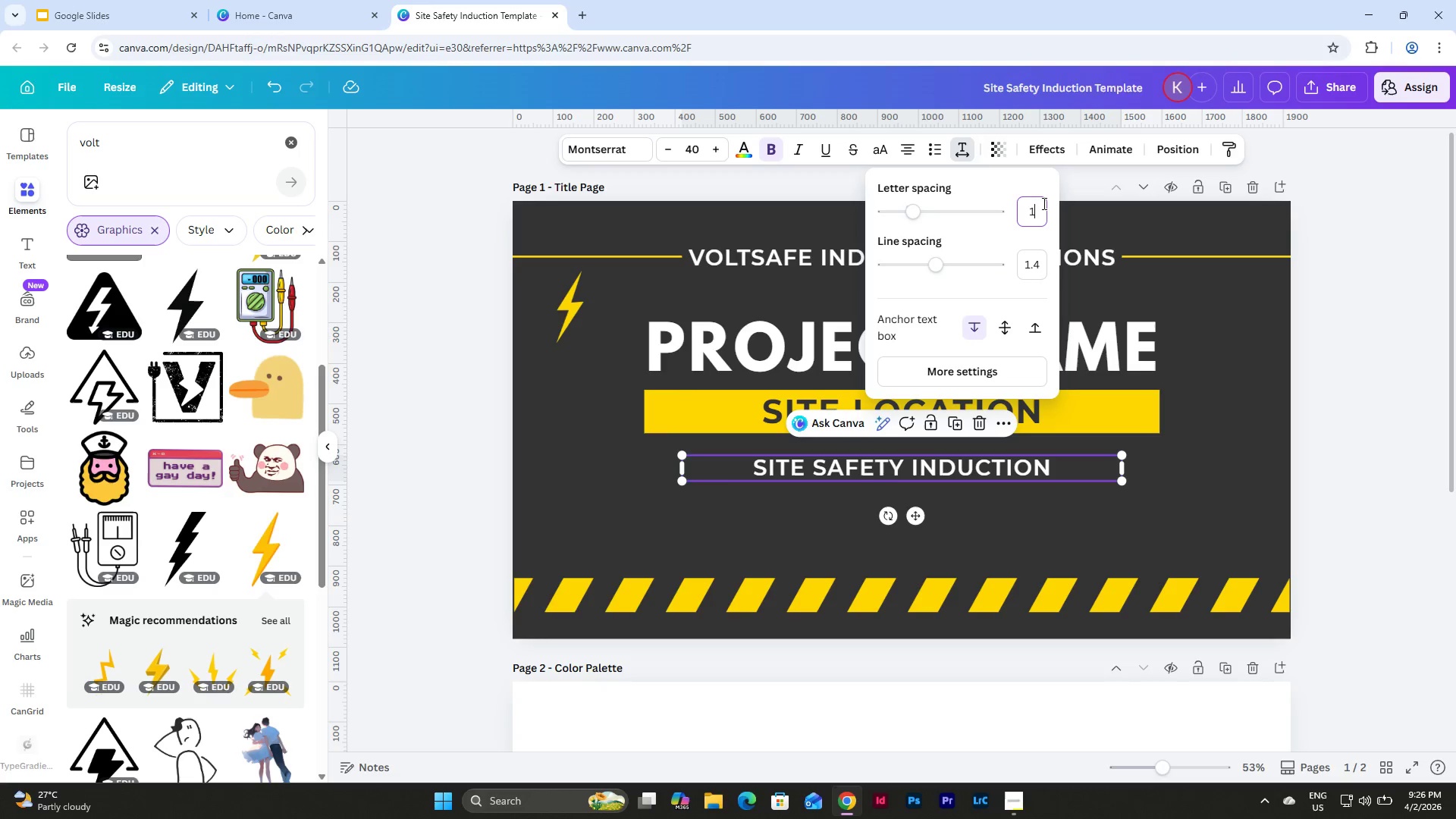 
key(Backspace)
 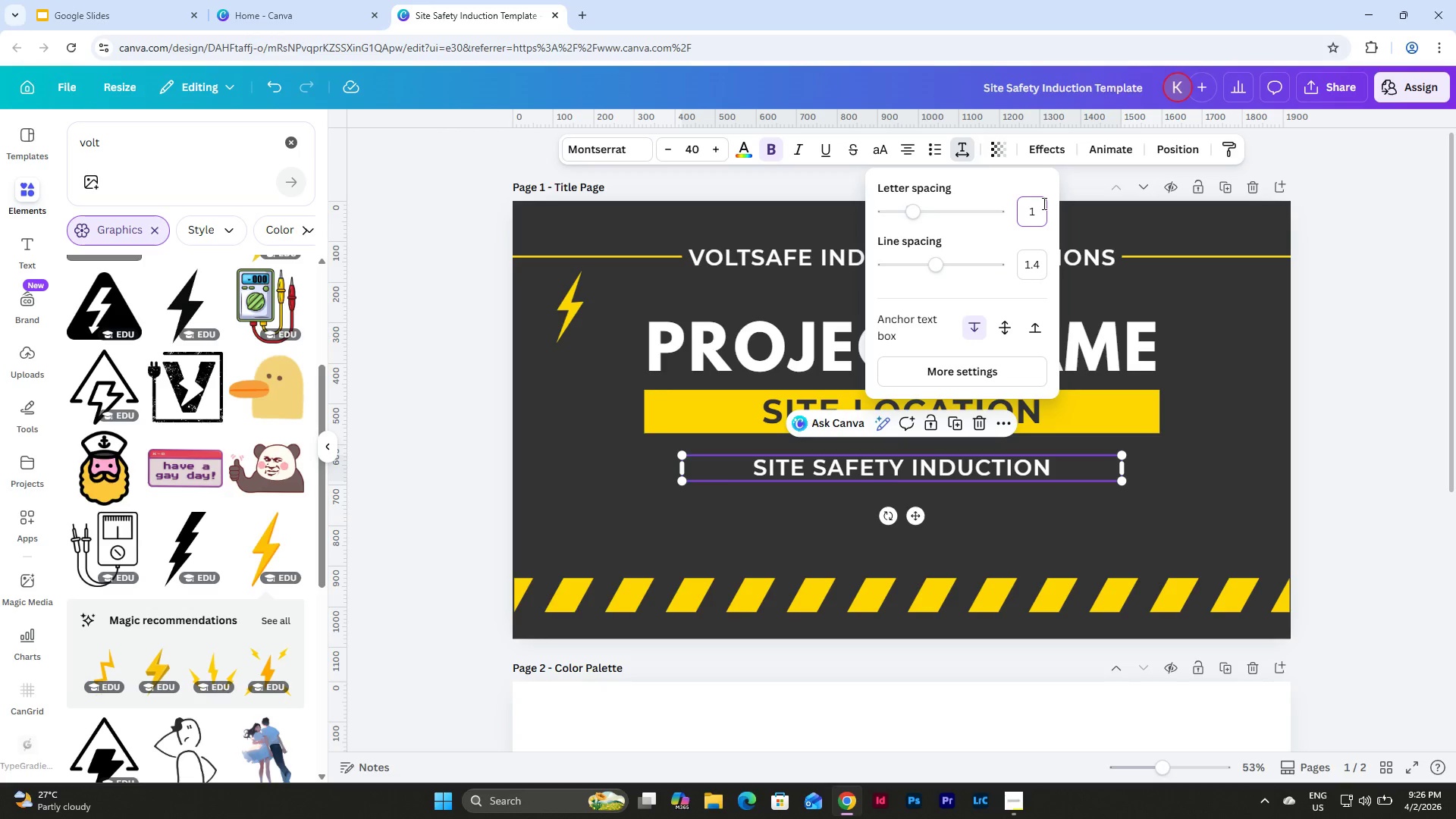 
key(Numpad5)
 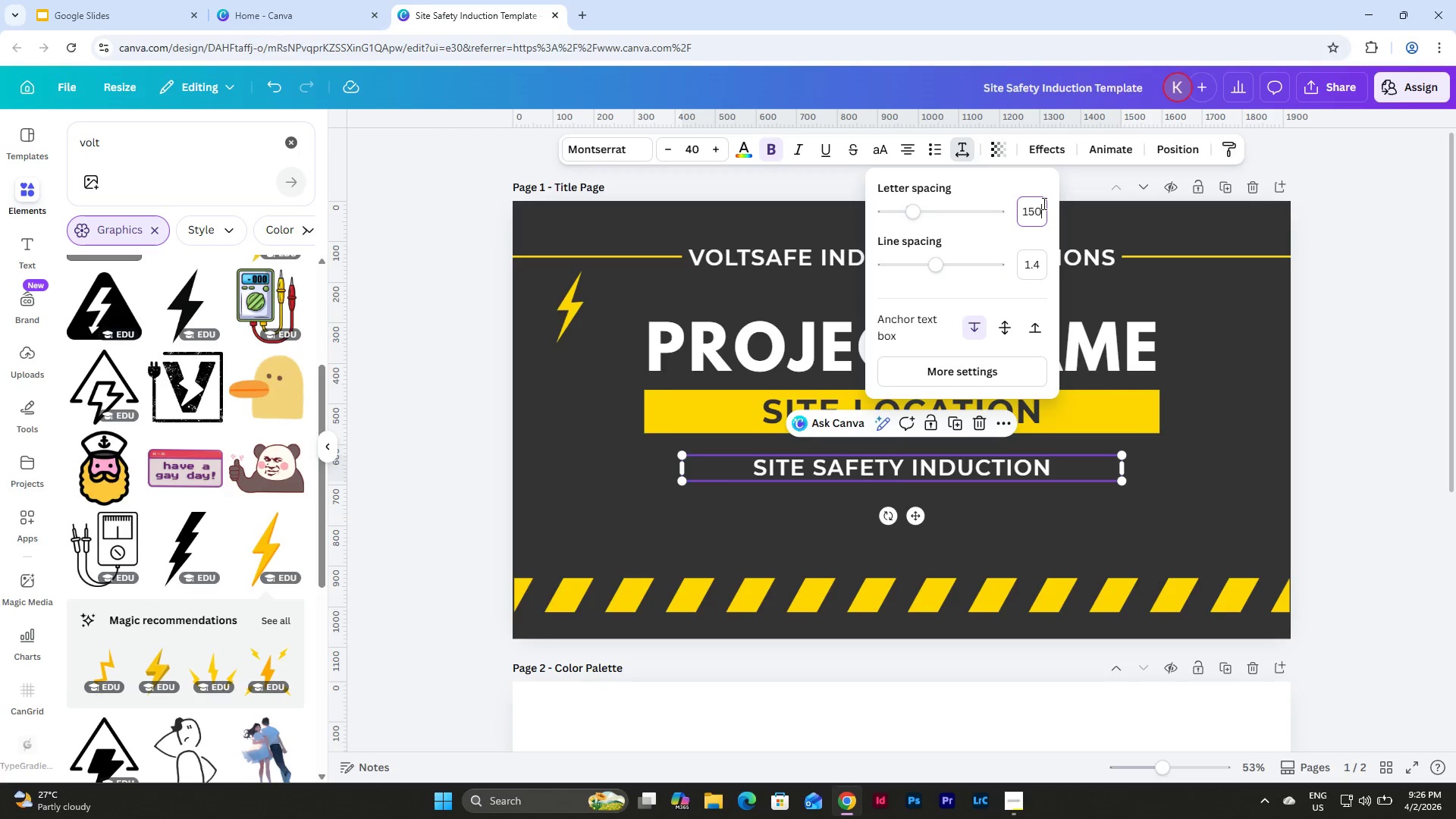 
key(Numpad0)
 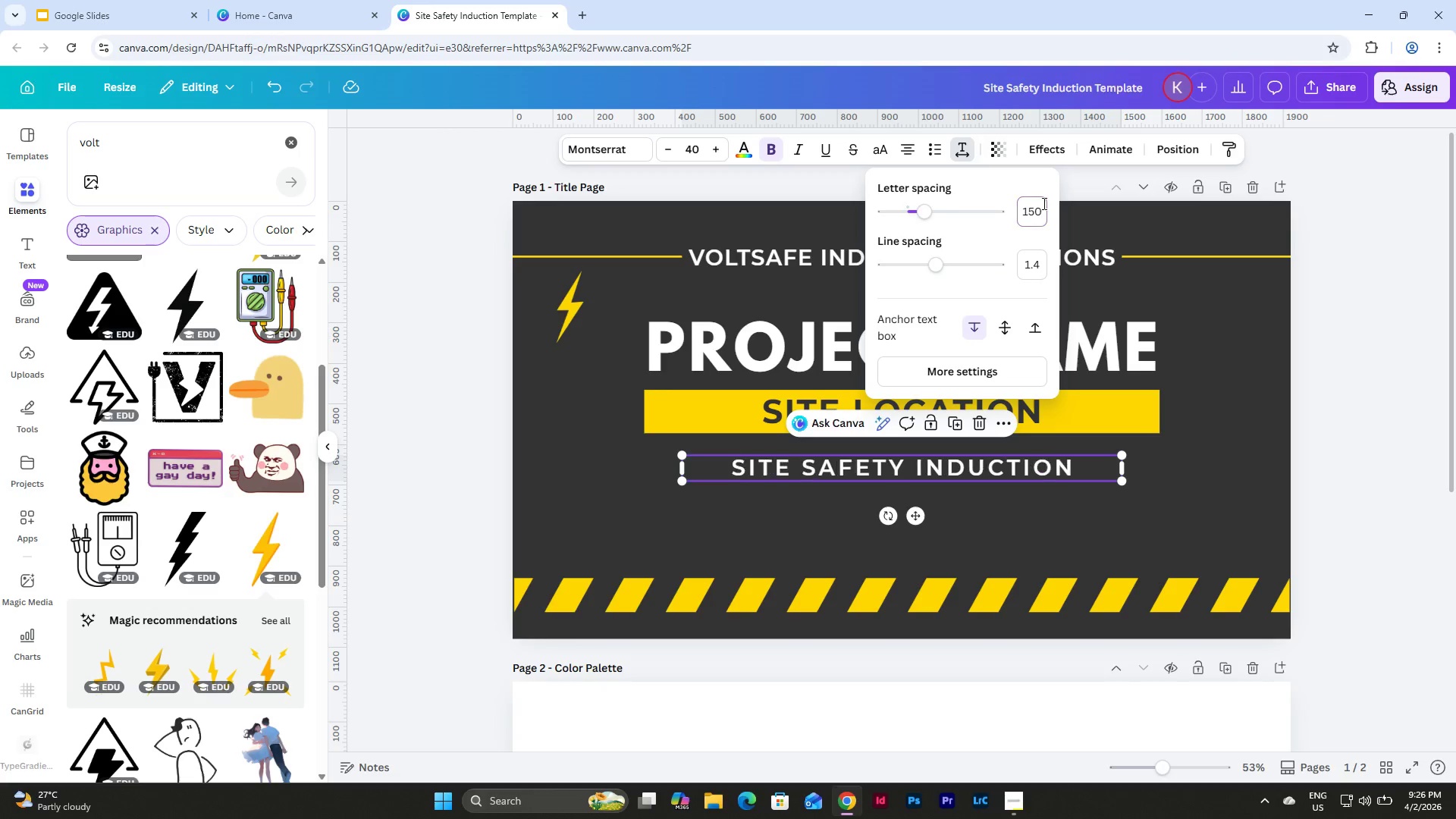 
key(NumpadEnter)
 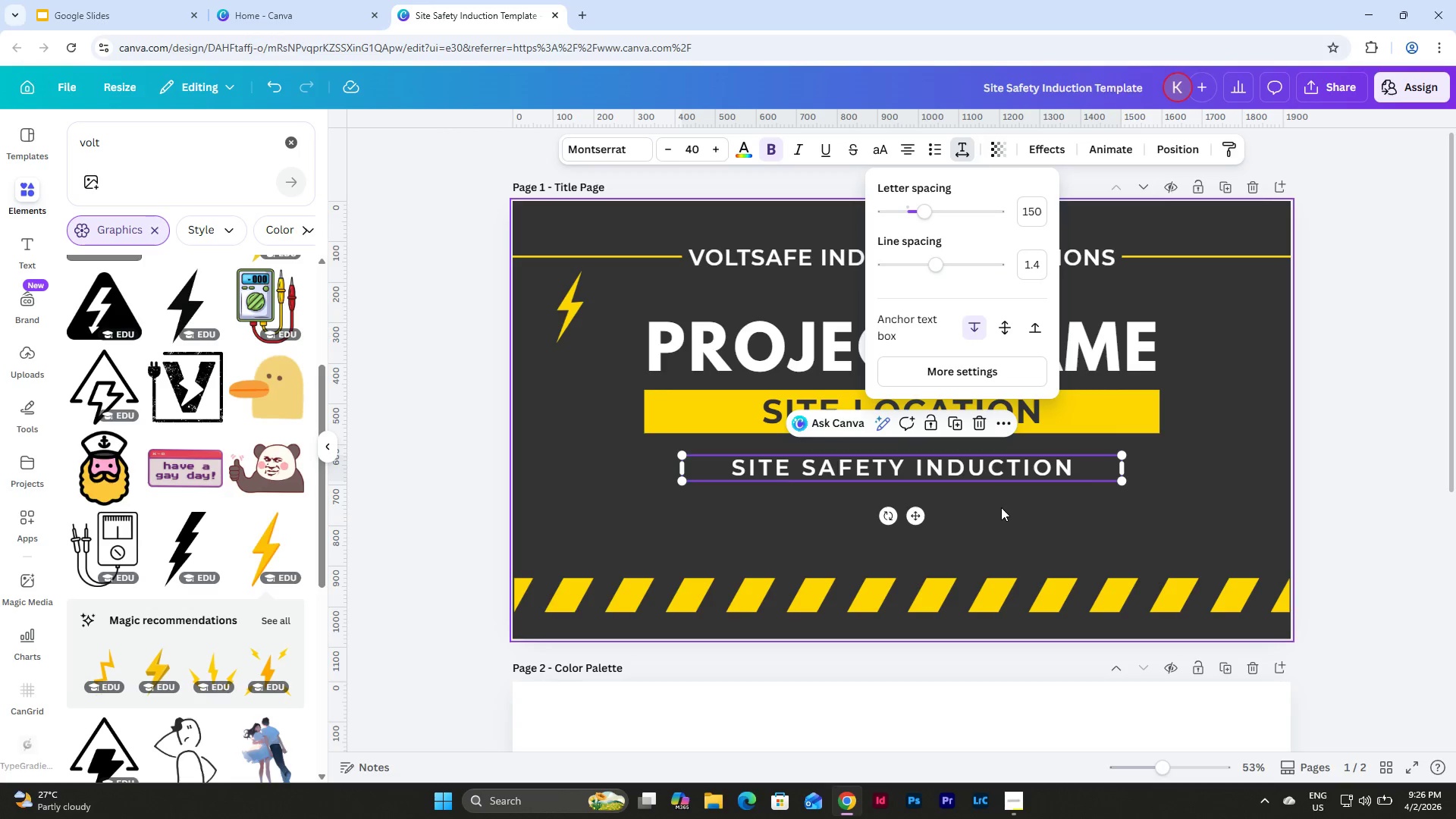 
left_click([1001, 507])
 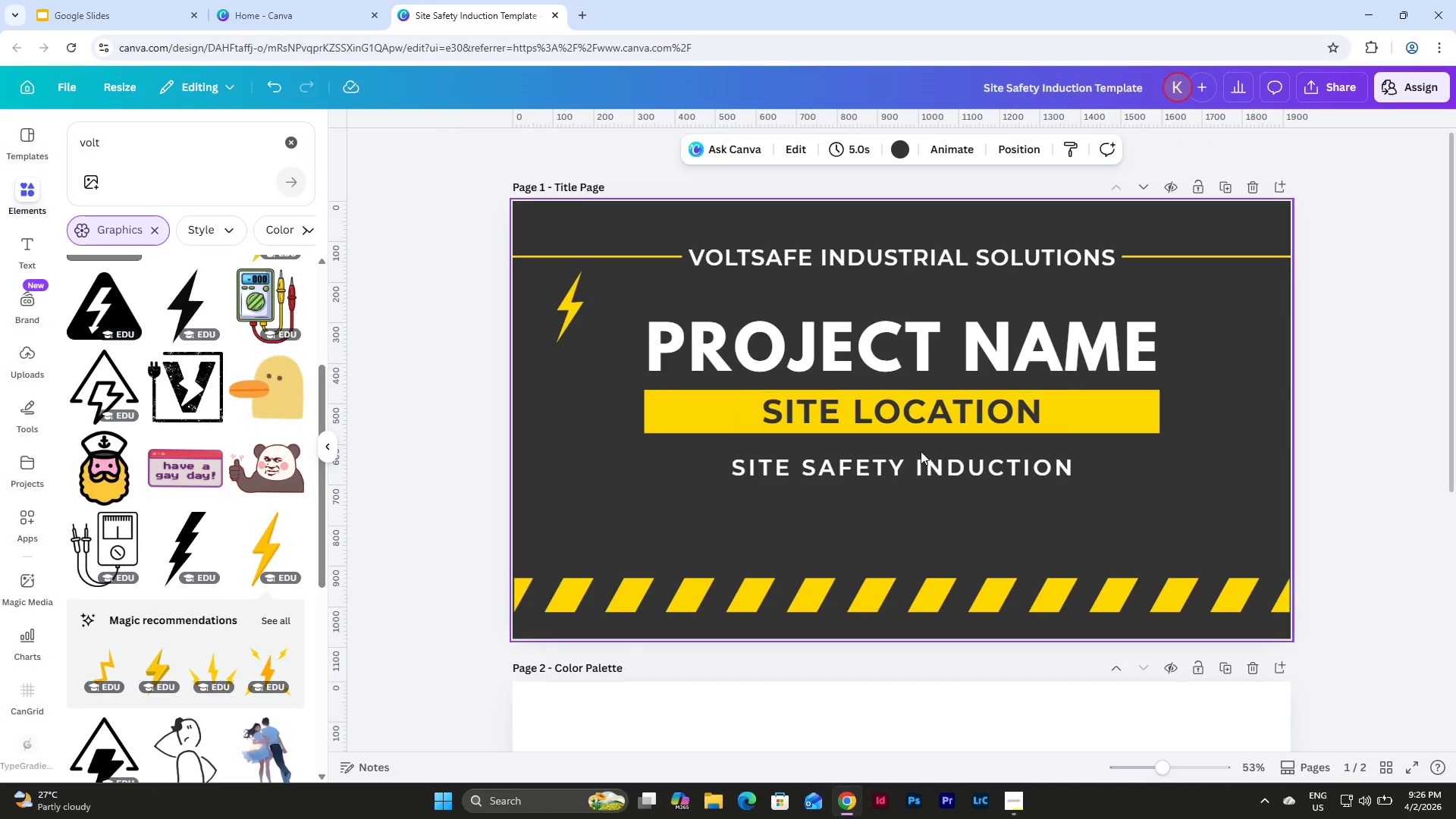 
left_click([924, 472])
 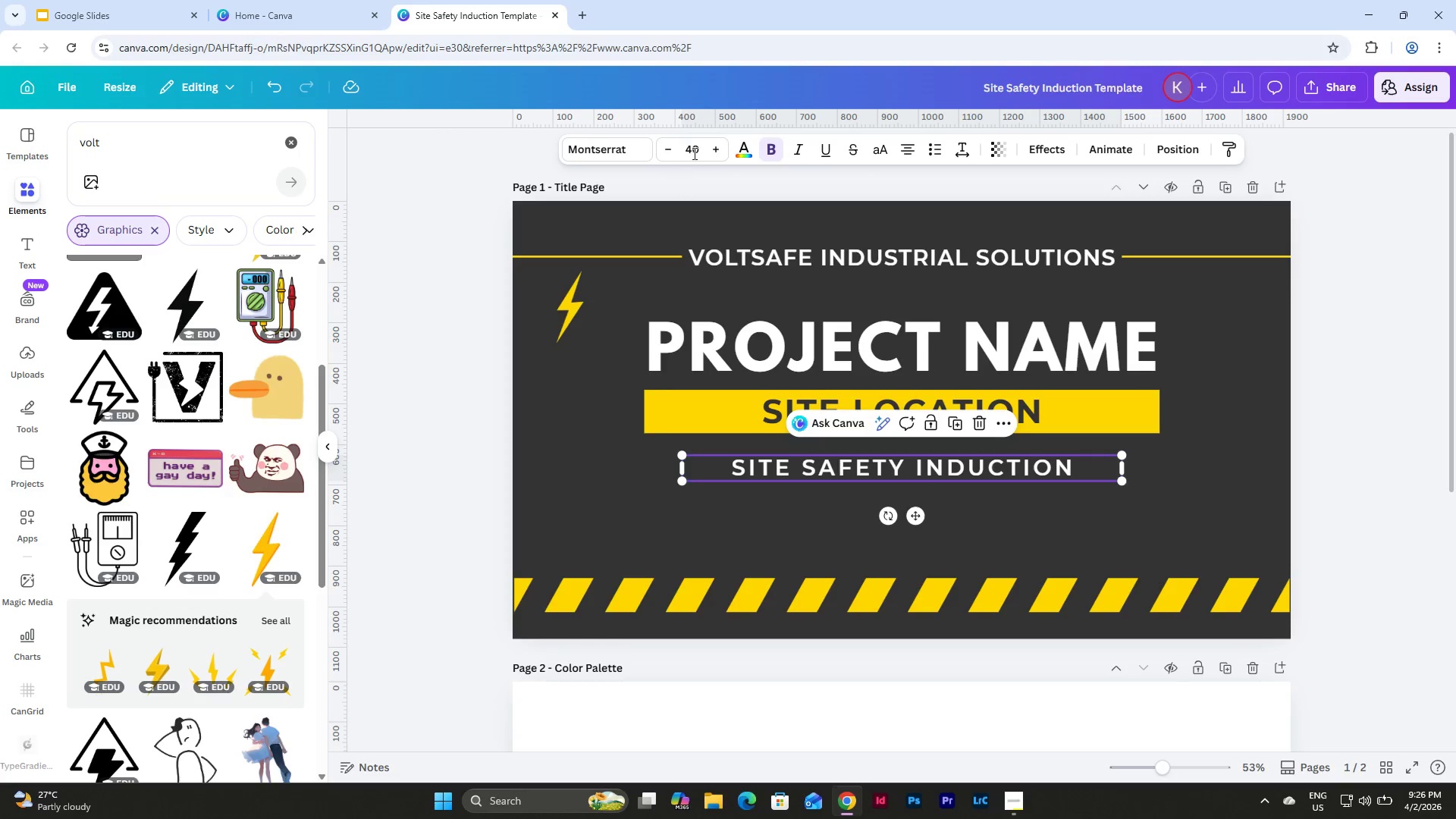 
left_click([701, 146])
 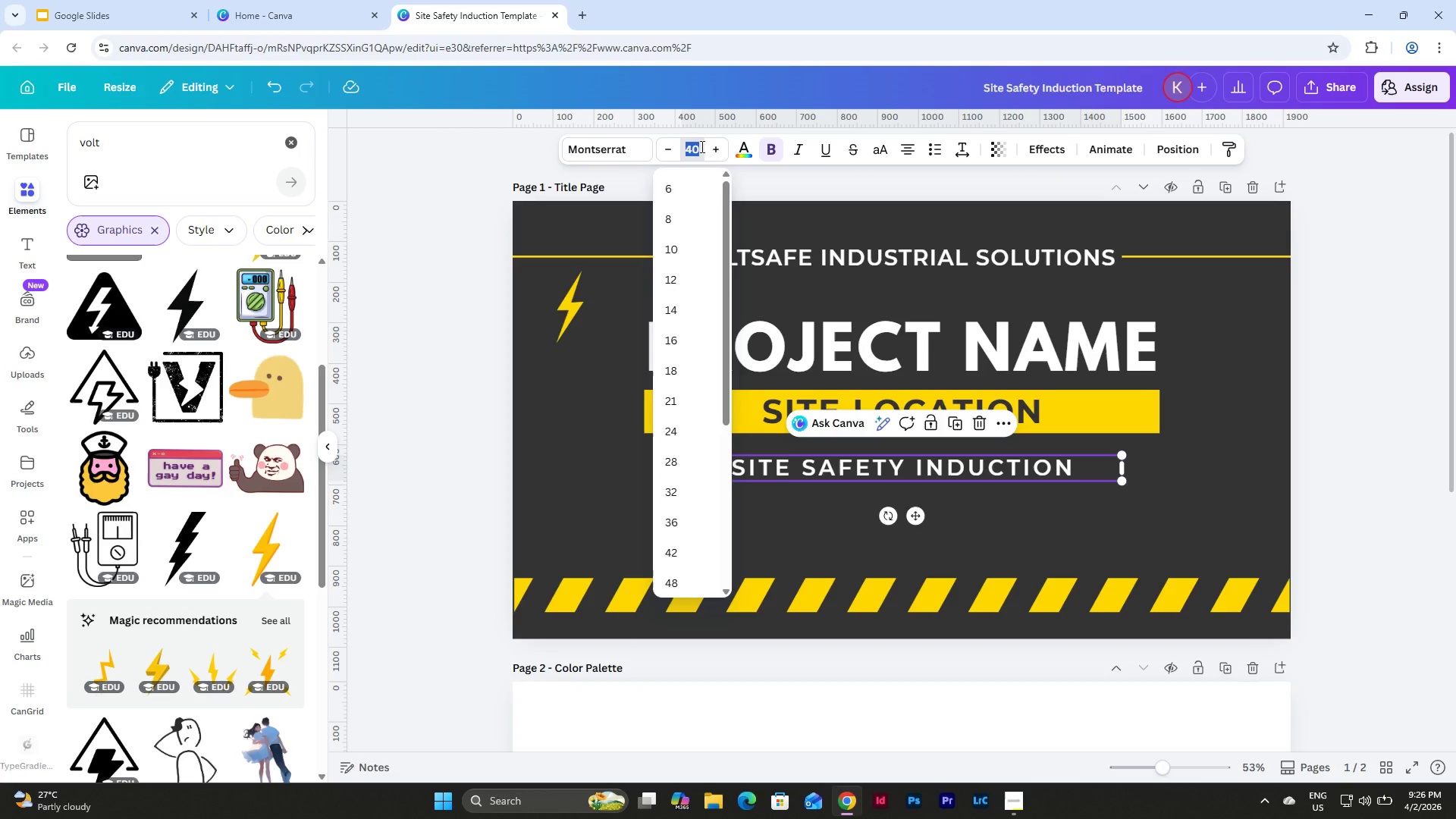 
key(Numpad2)
 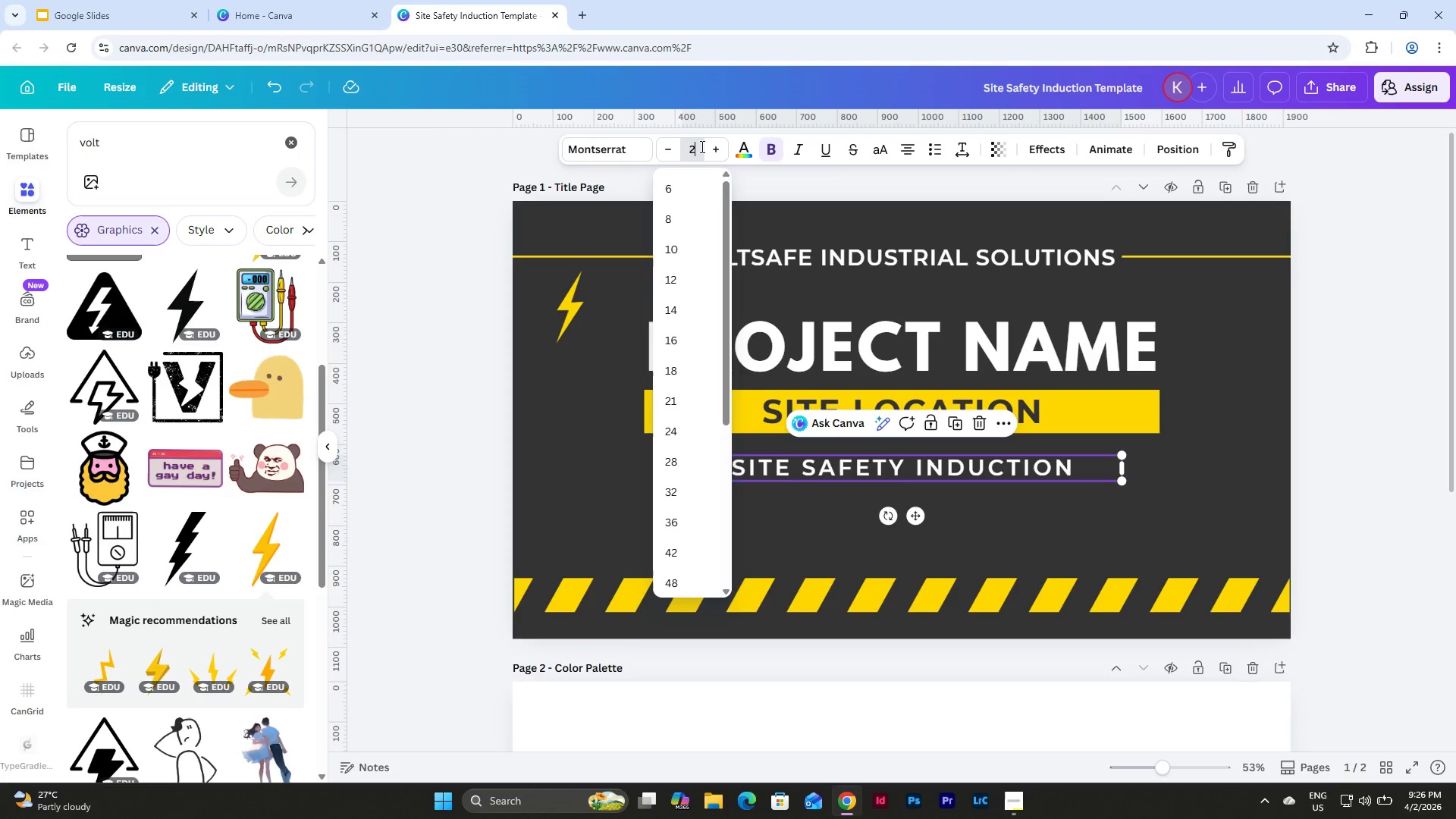 
key(Numpad0)
 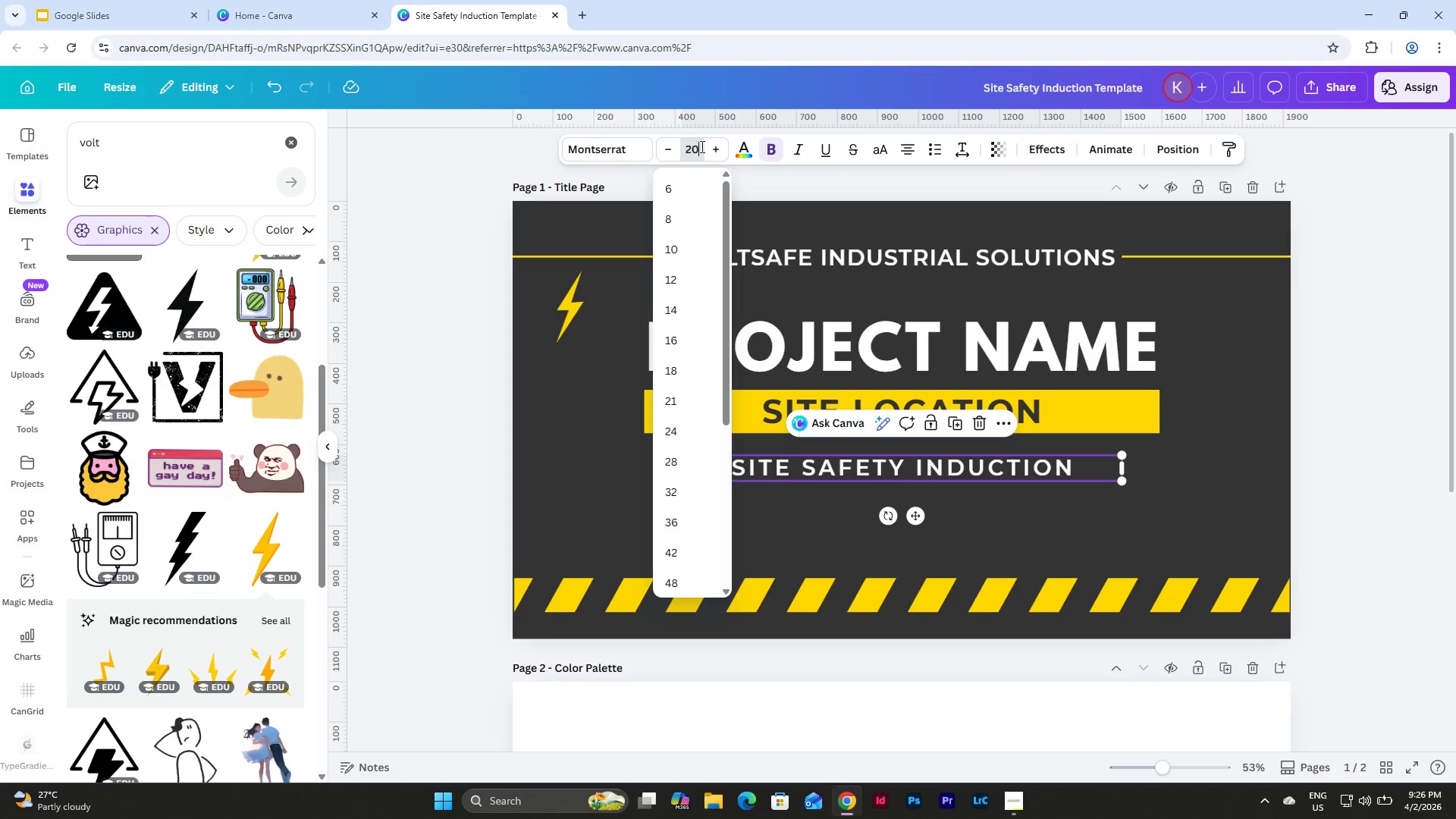 
key(NumpadEnter)
 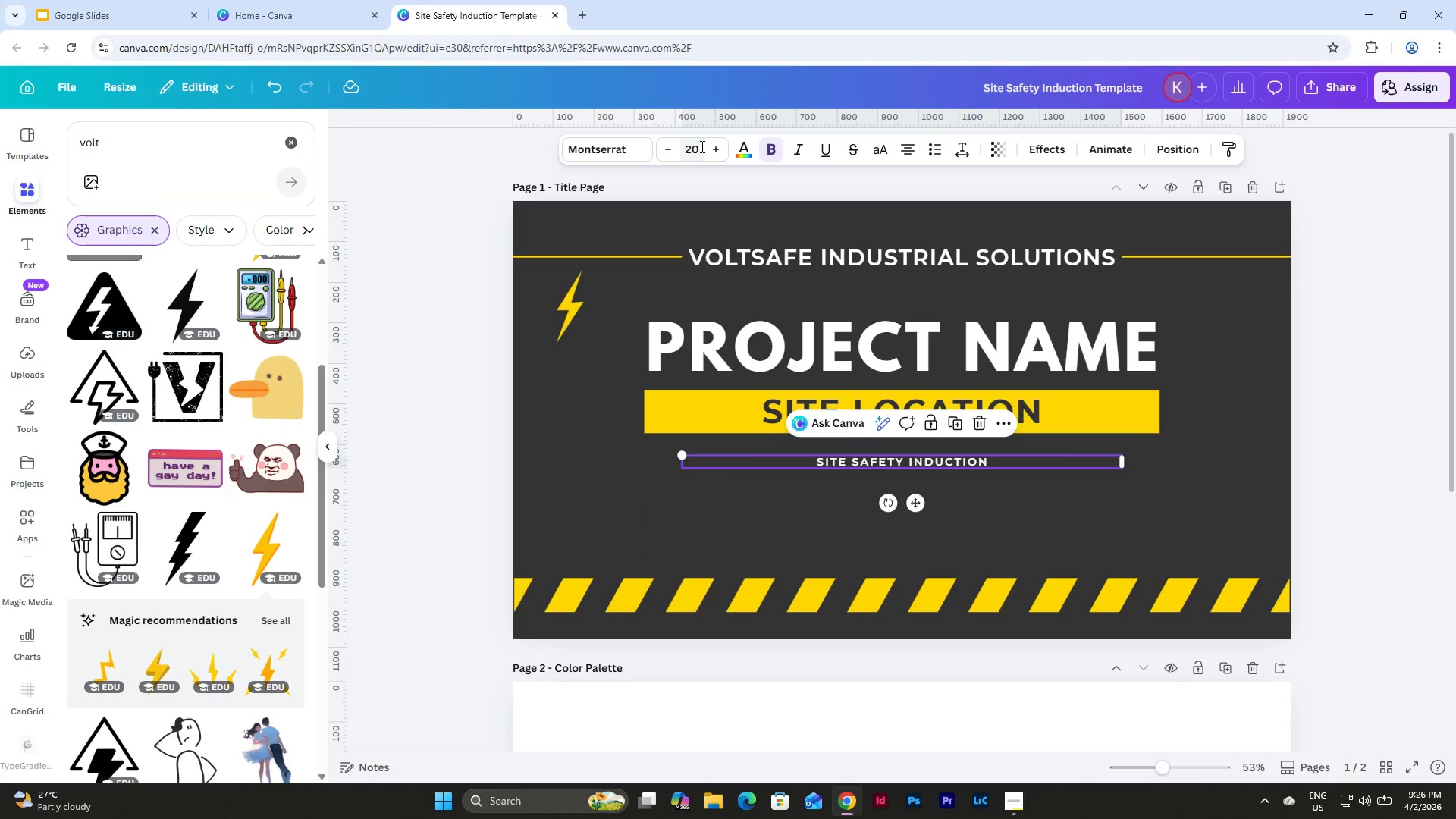 
left_click([701, 146])
 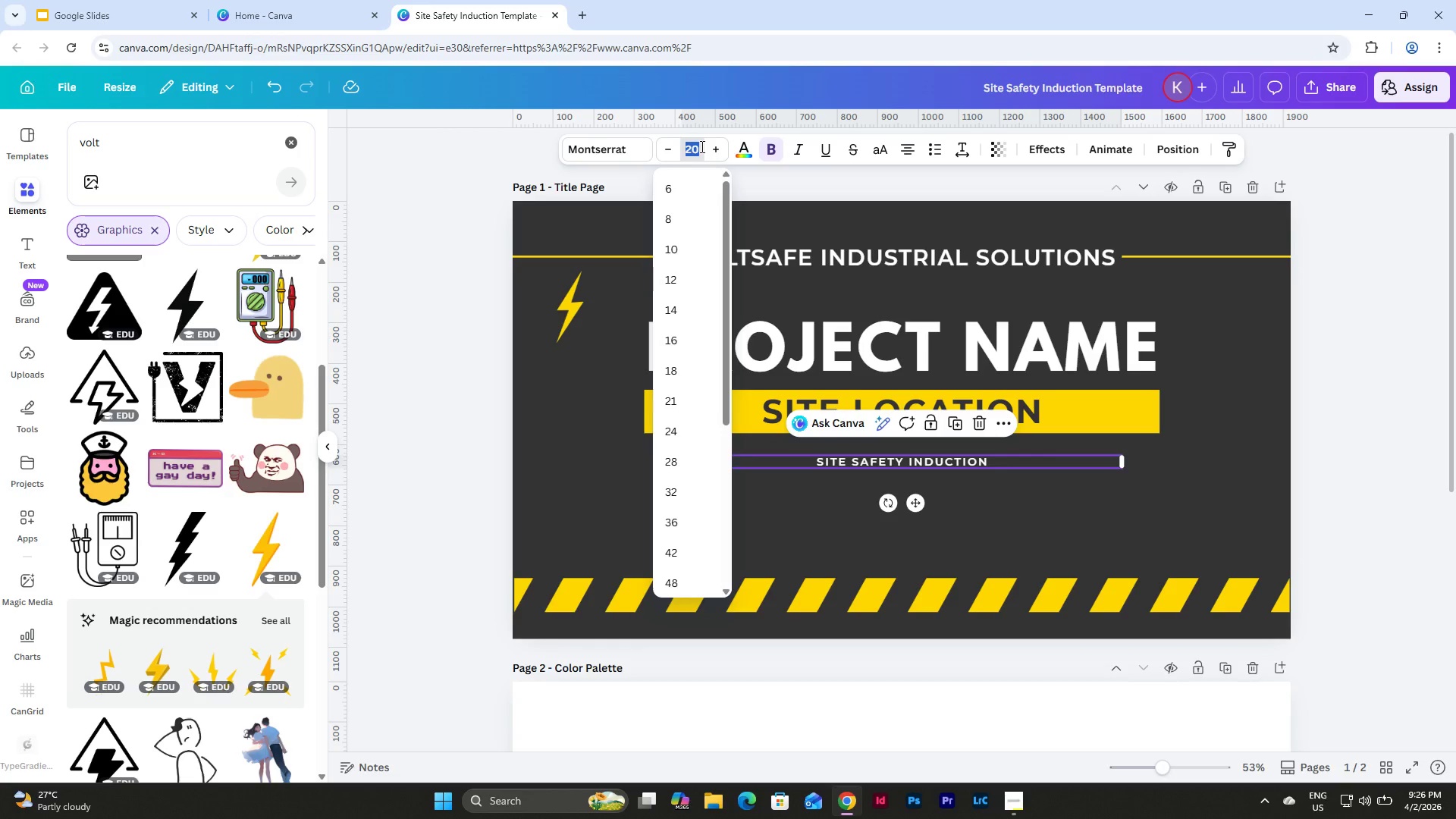 
key(Numpad2)
 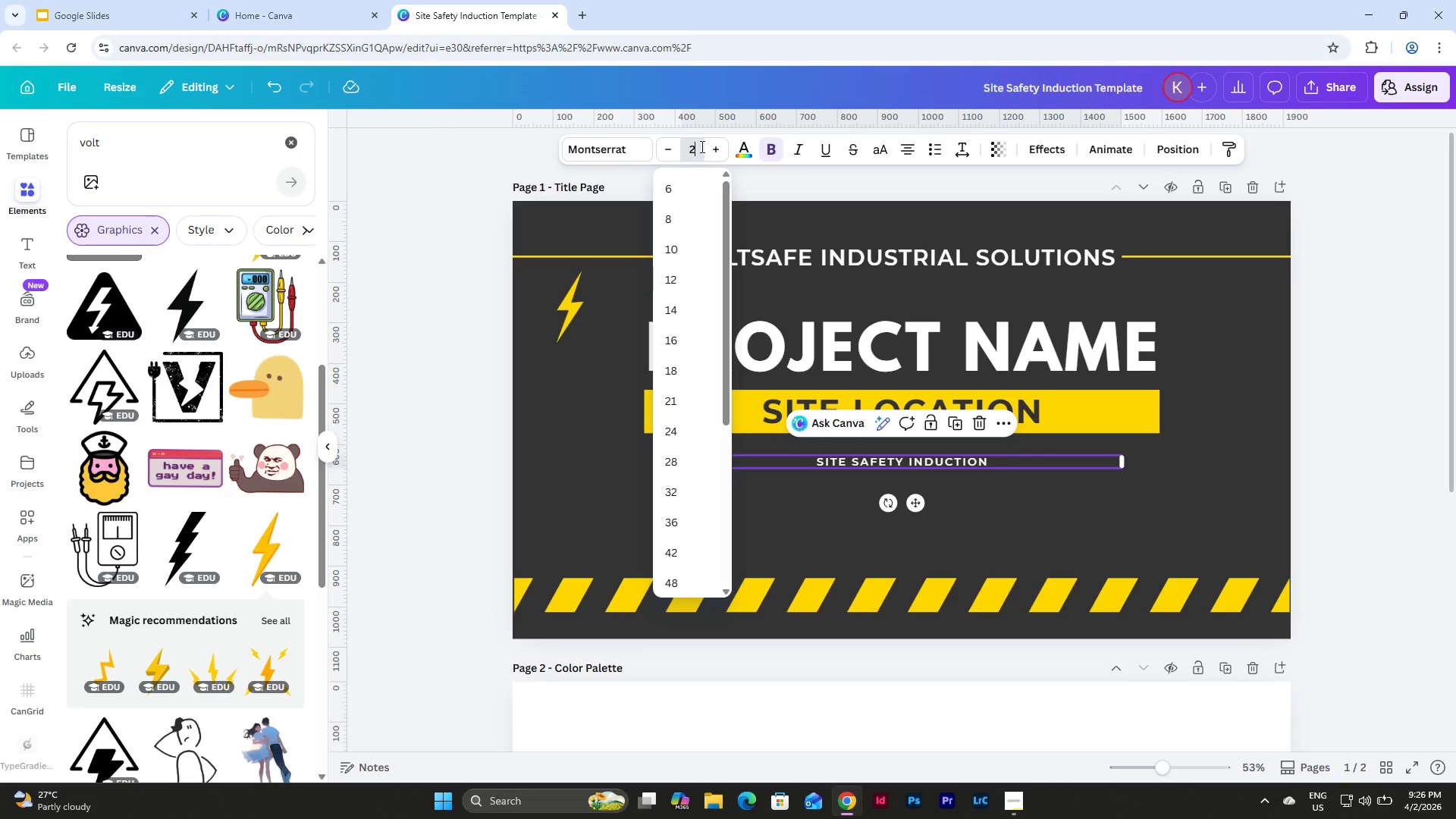 
key(Numpad5)
 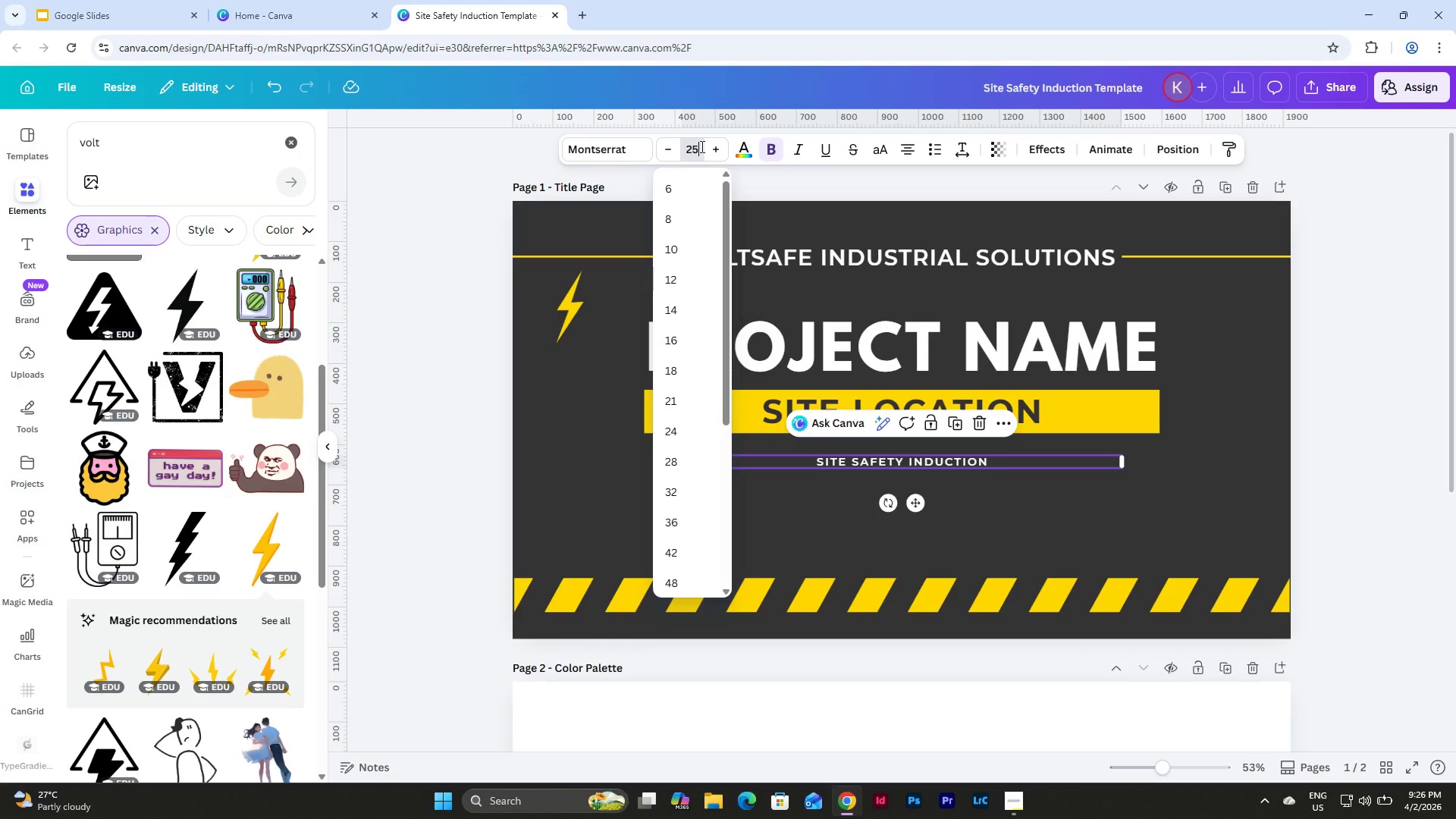 
key(NumpadEnter)
 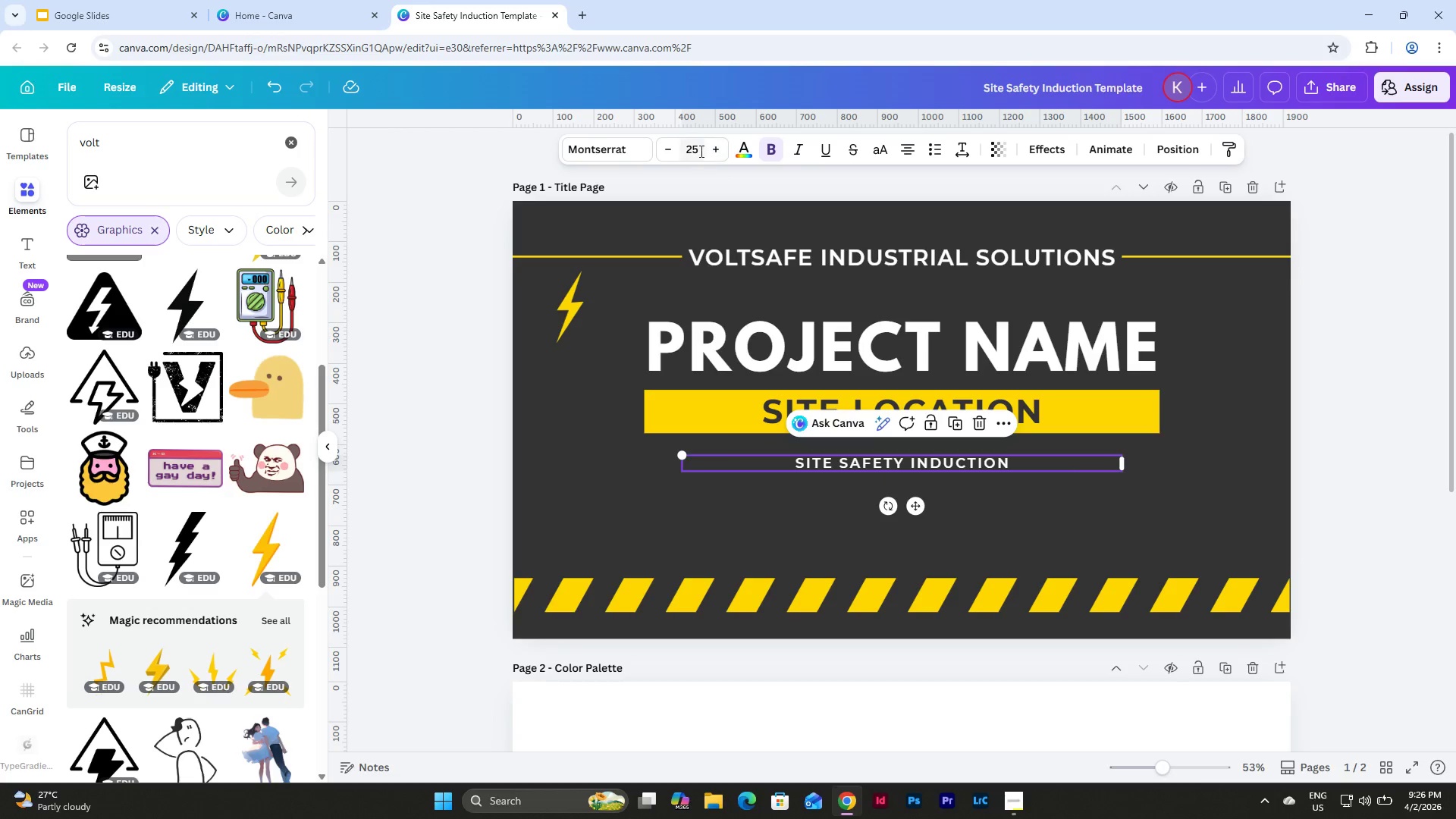 
key(Numpad3)
 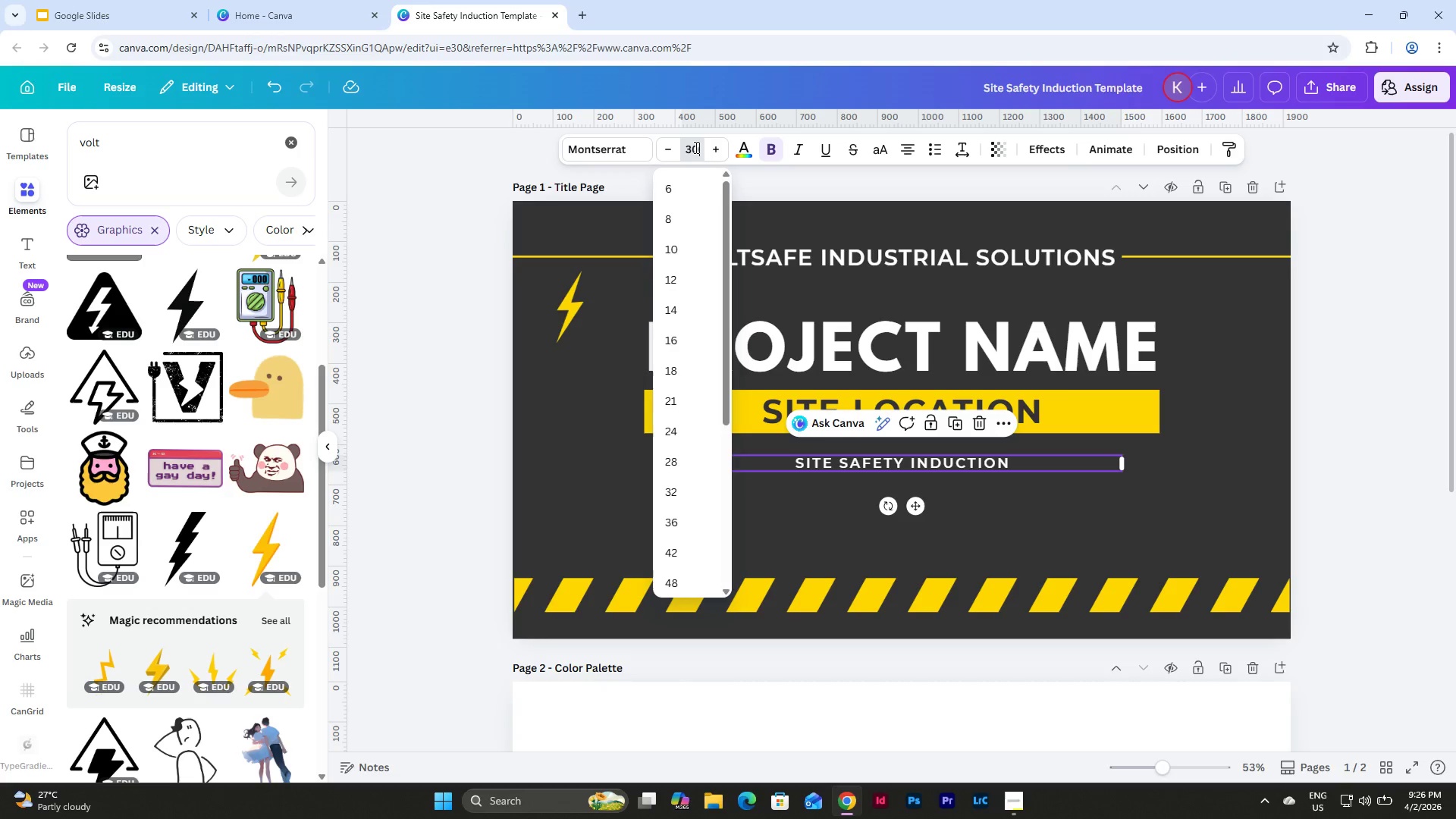 
key(Numpad0)
 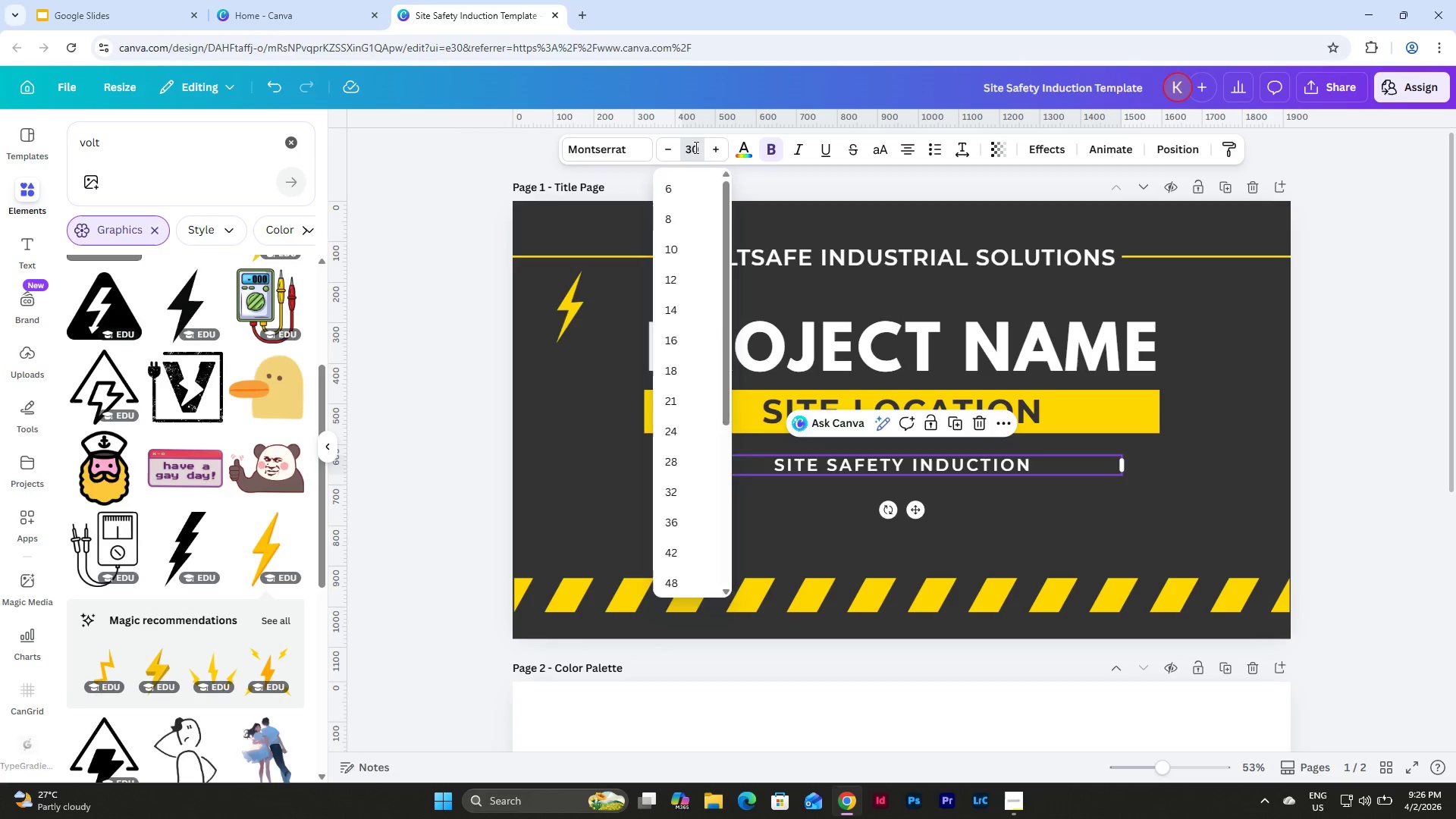 
key(NumpadEnter)
 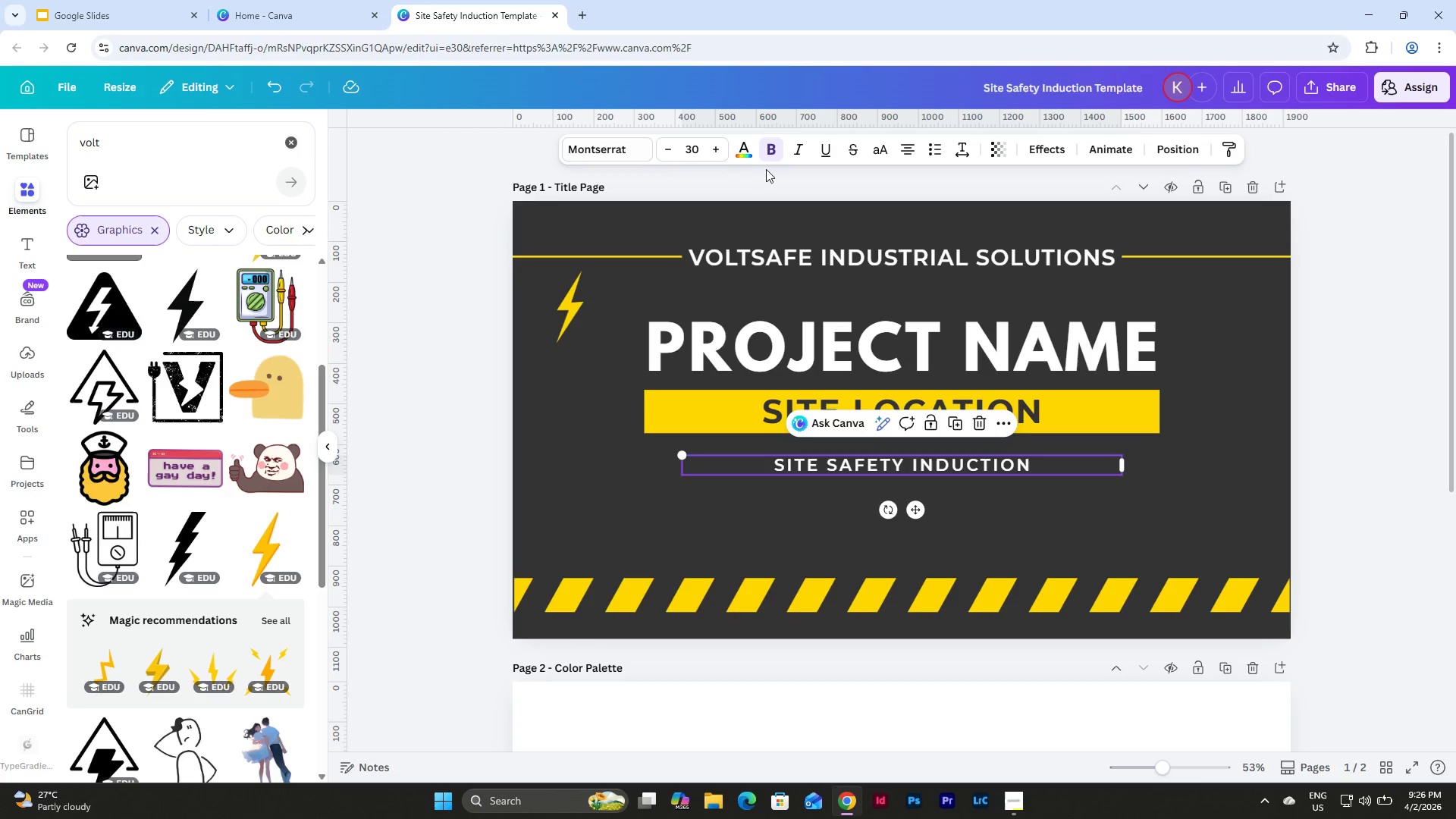 
left_click([800, 149])
 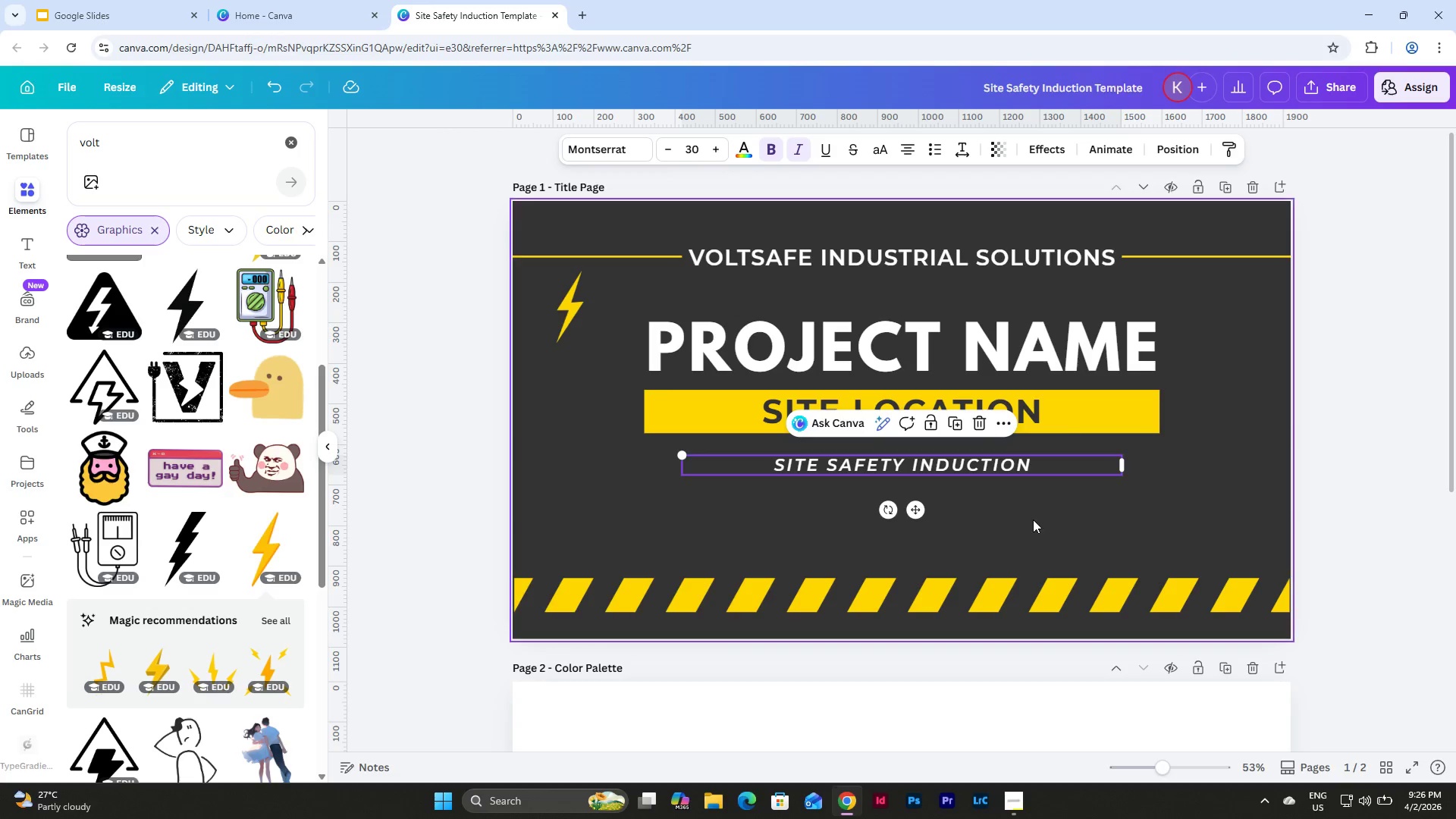 
left_click([1025, 510])
 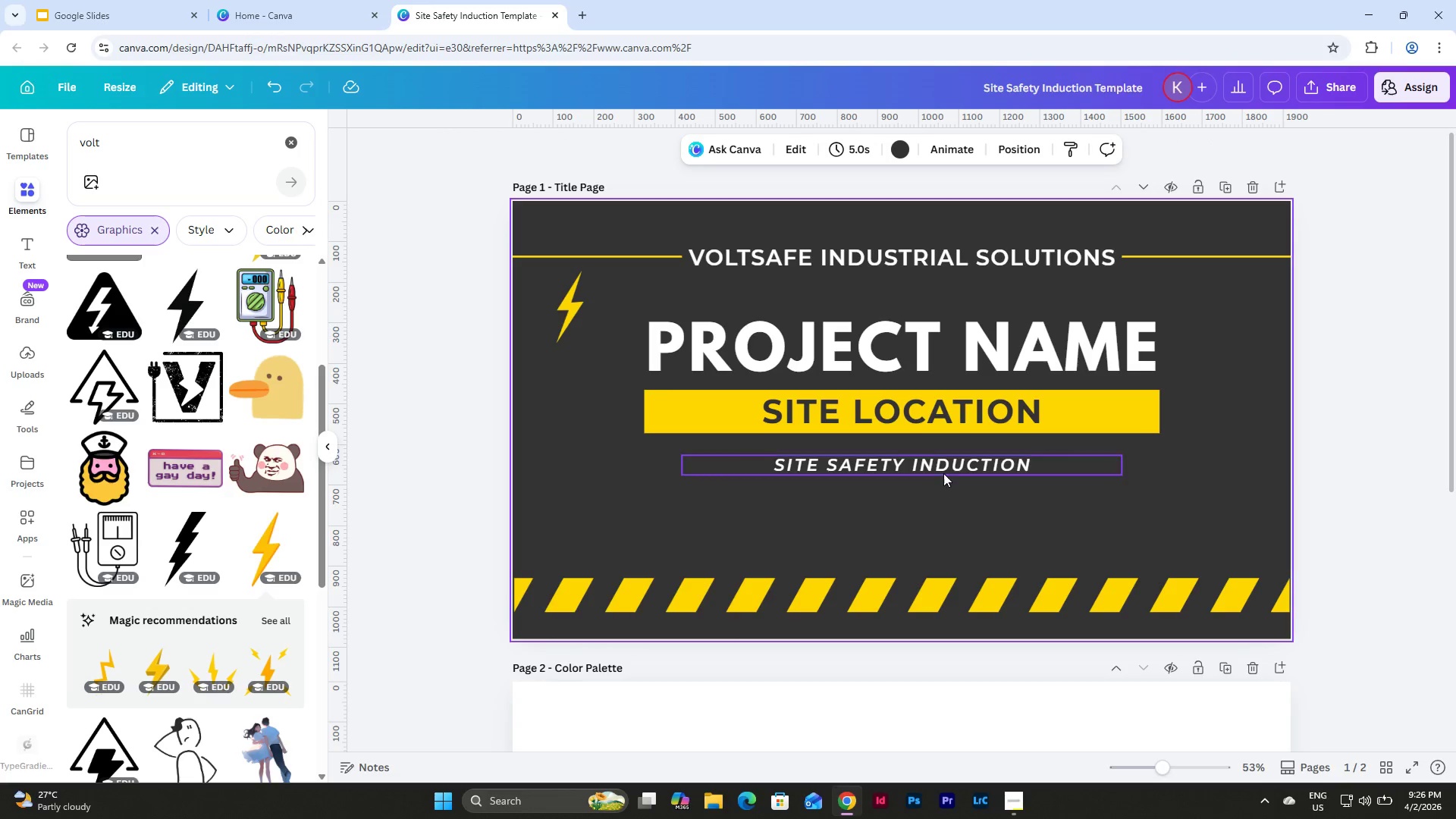 
left_click([942, 469])
 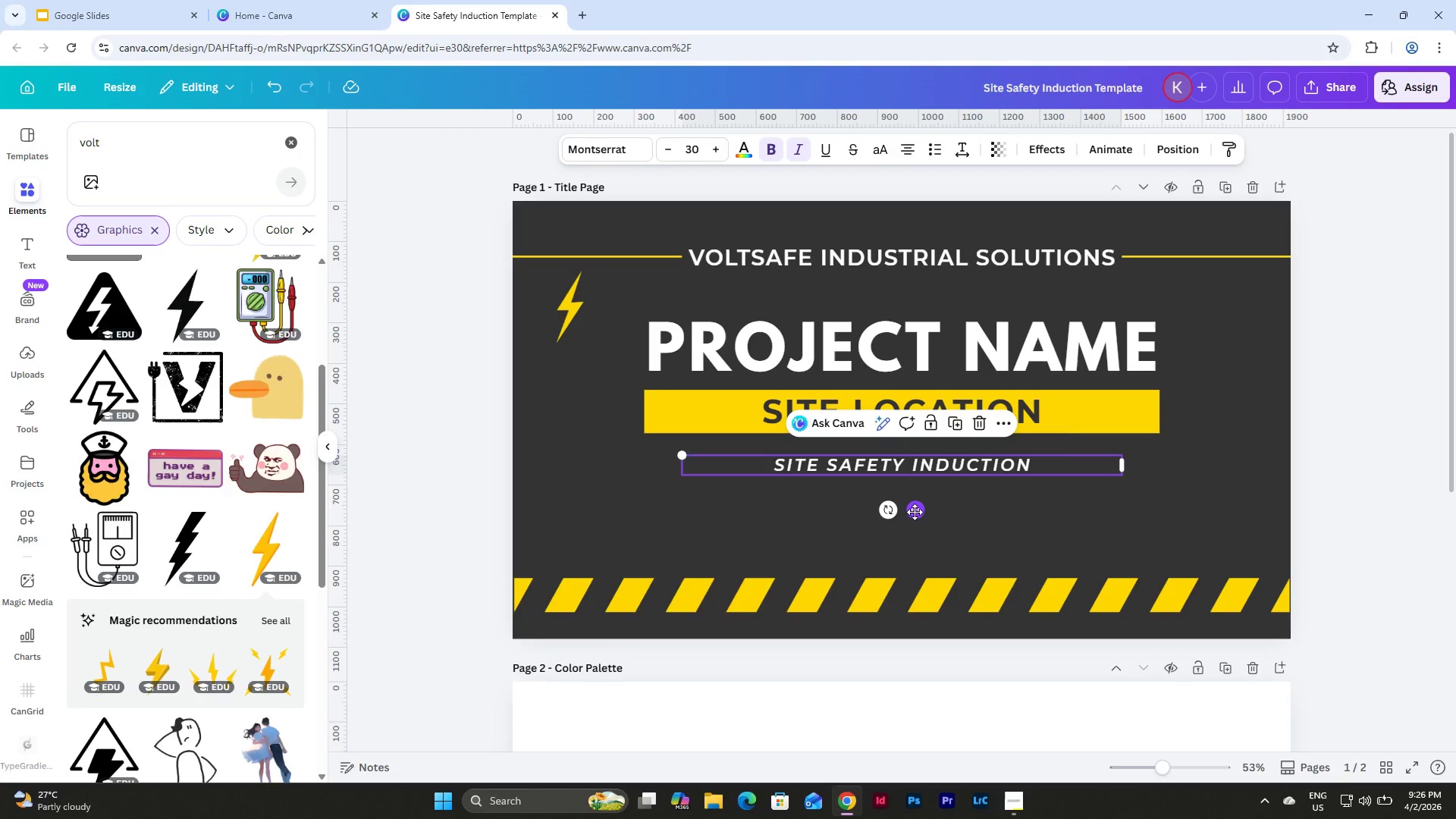 
left_click_drag(start_coordinate=[913, 512], to_coordinate=[911, 597])
 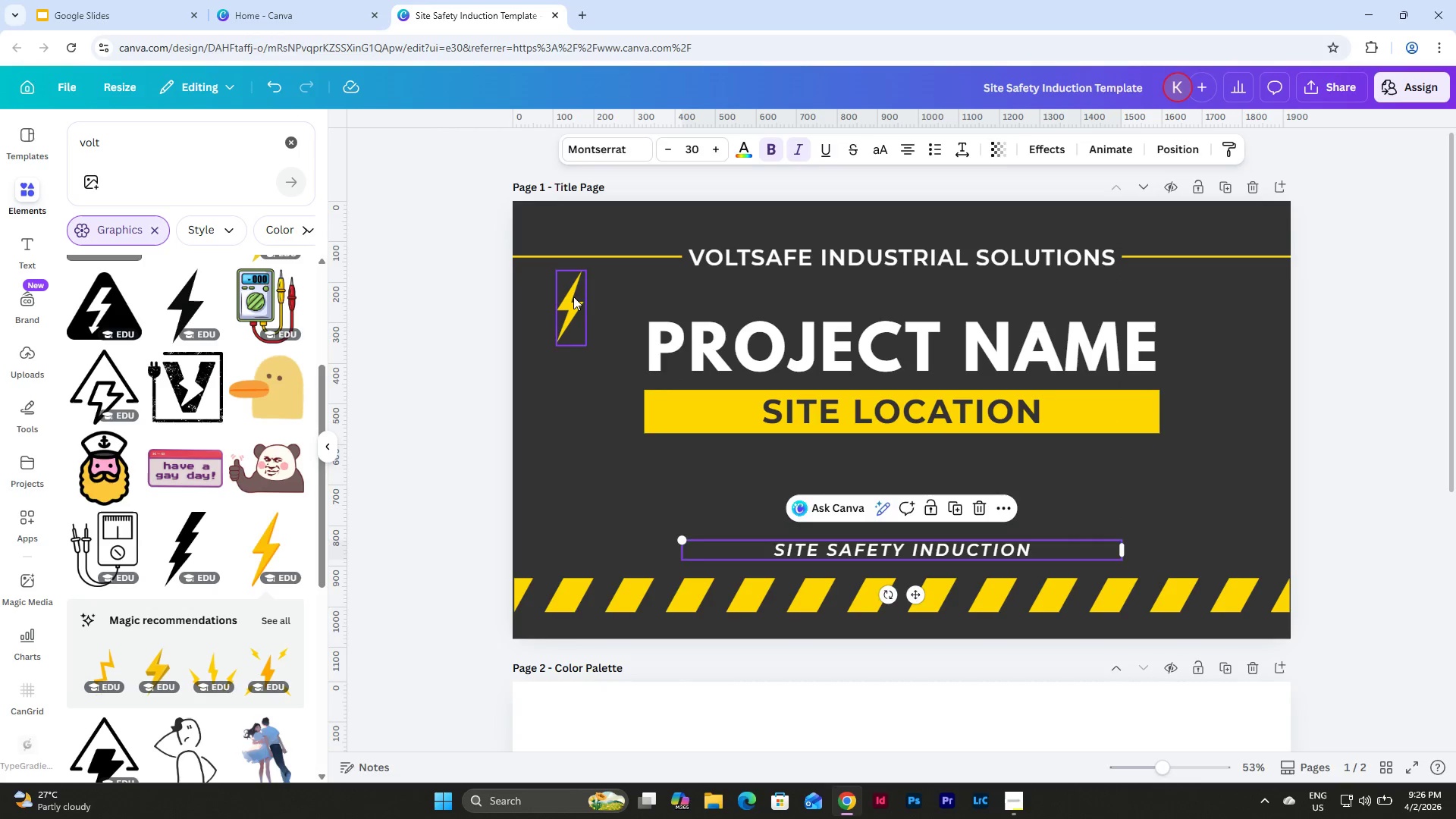 
left_click([574, 295])
 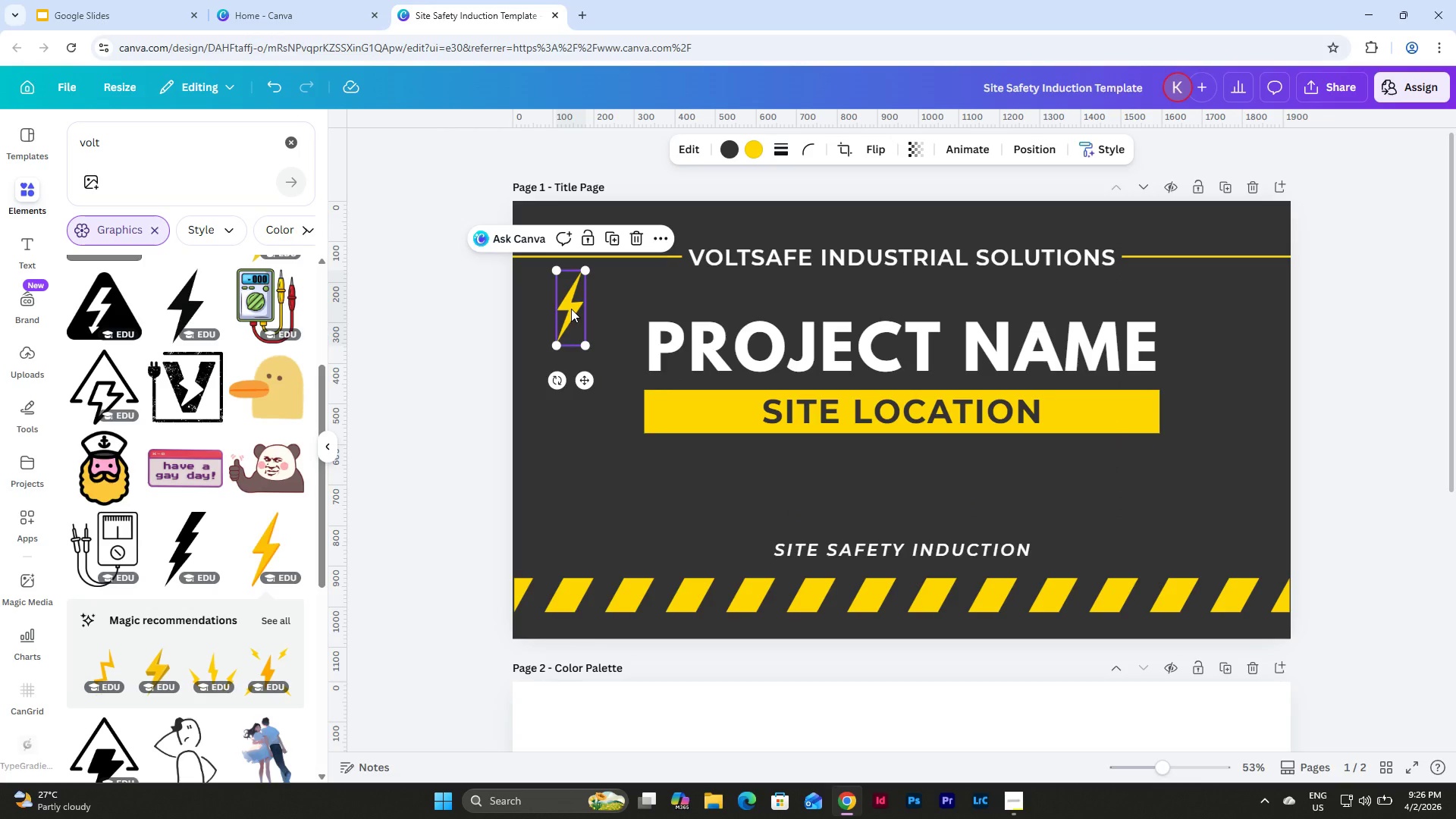 
left_click_drag(start_coordinate=[571, 309], to_coordinate=[903, 487])
 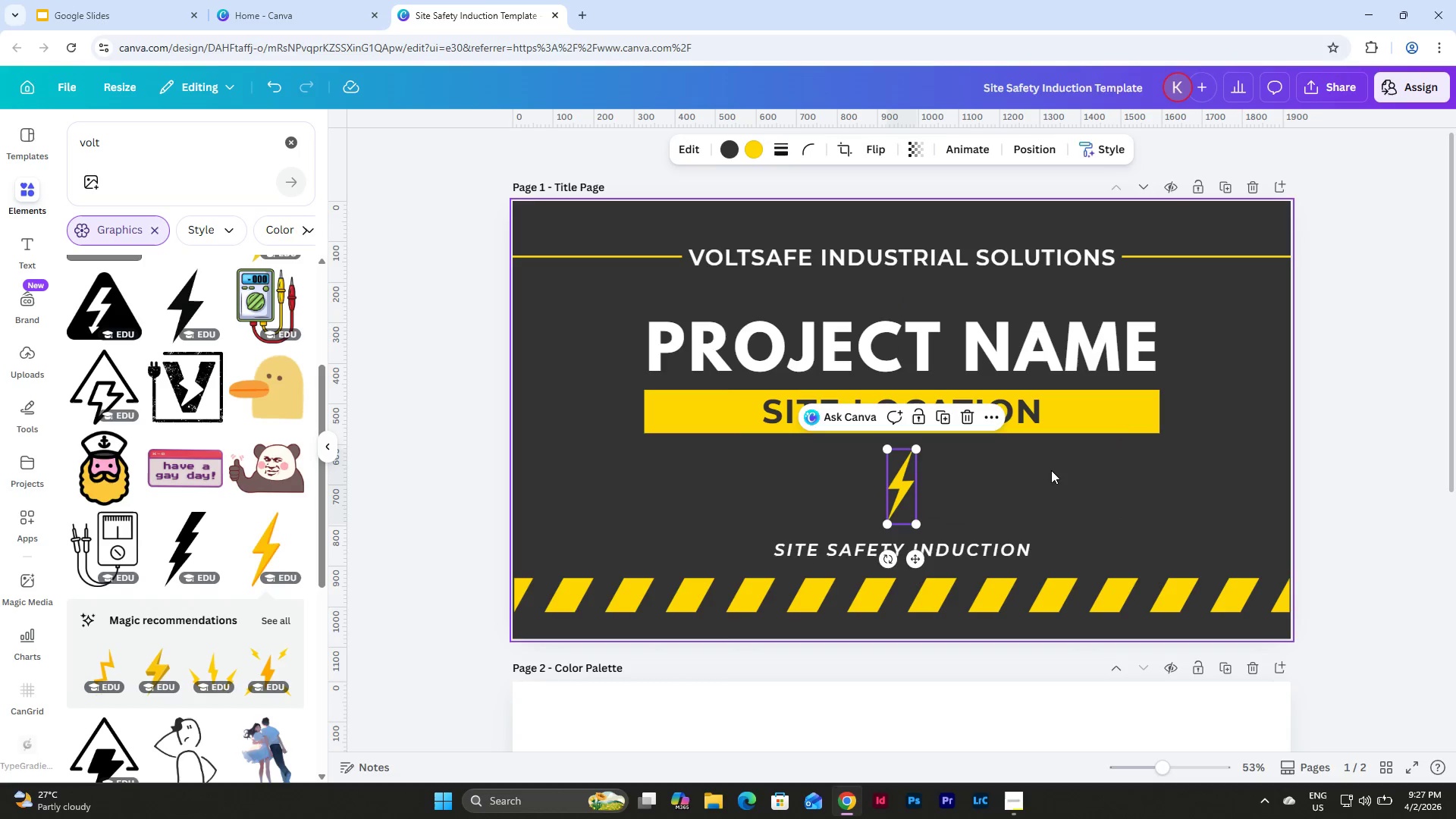 
left_click([1051, 470])
 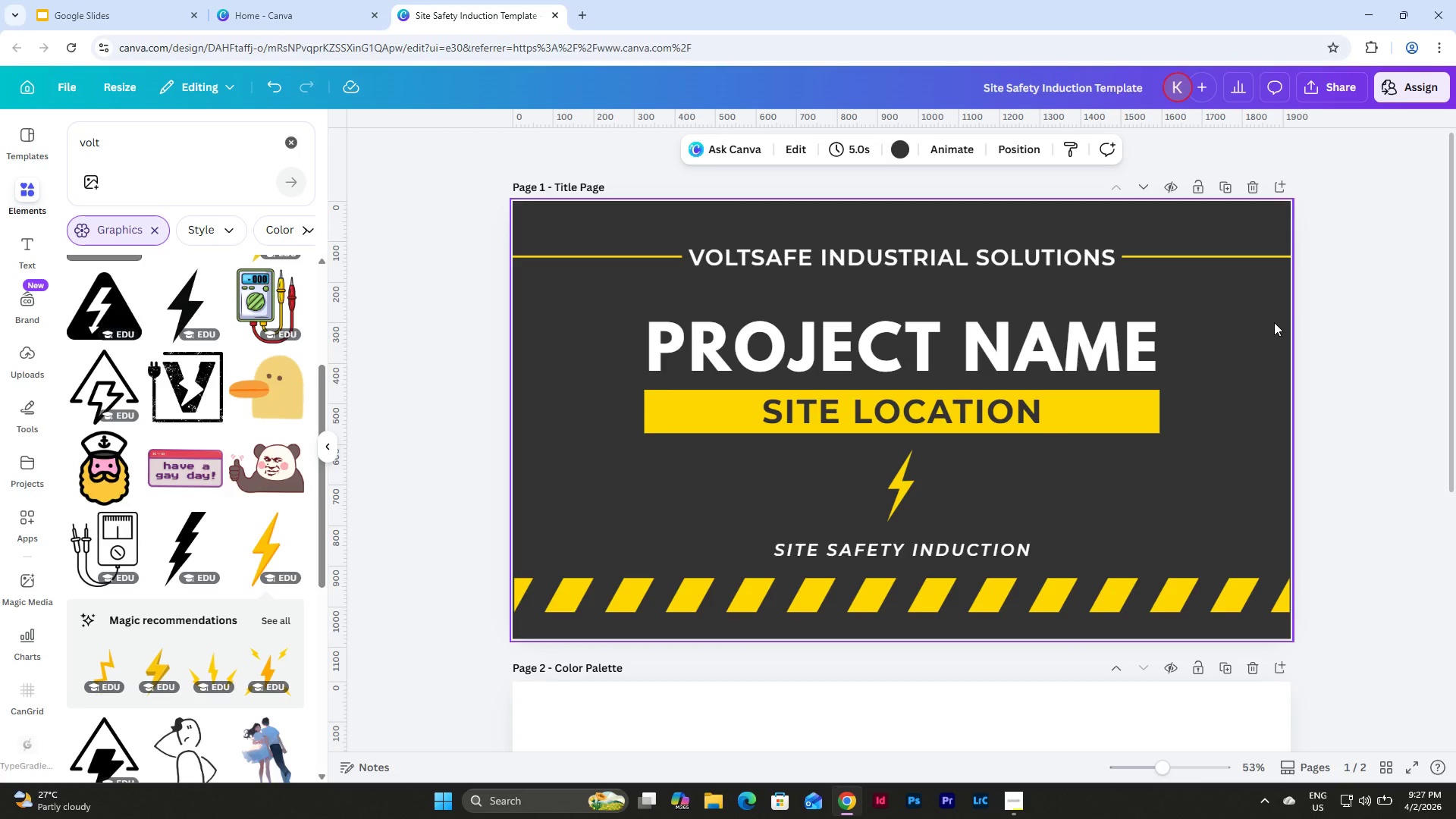 
wait(5.34)
 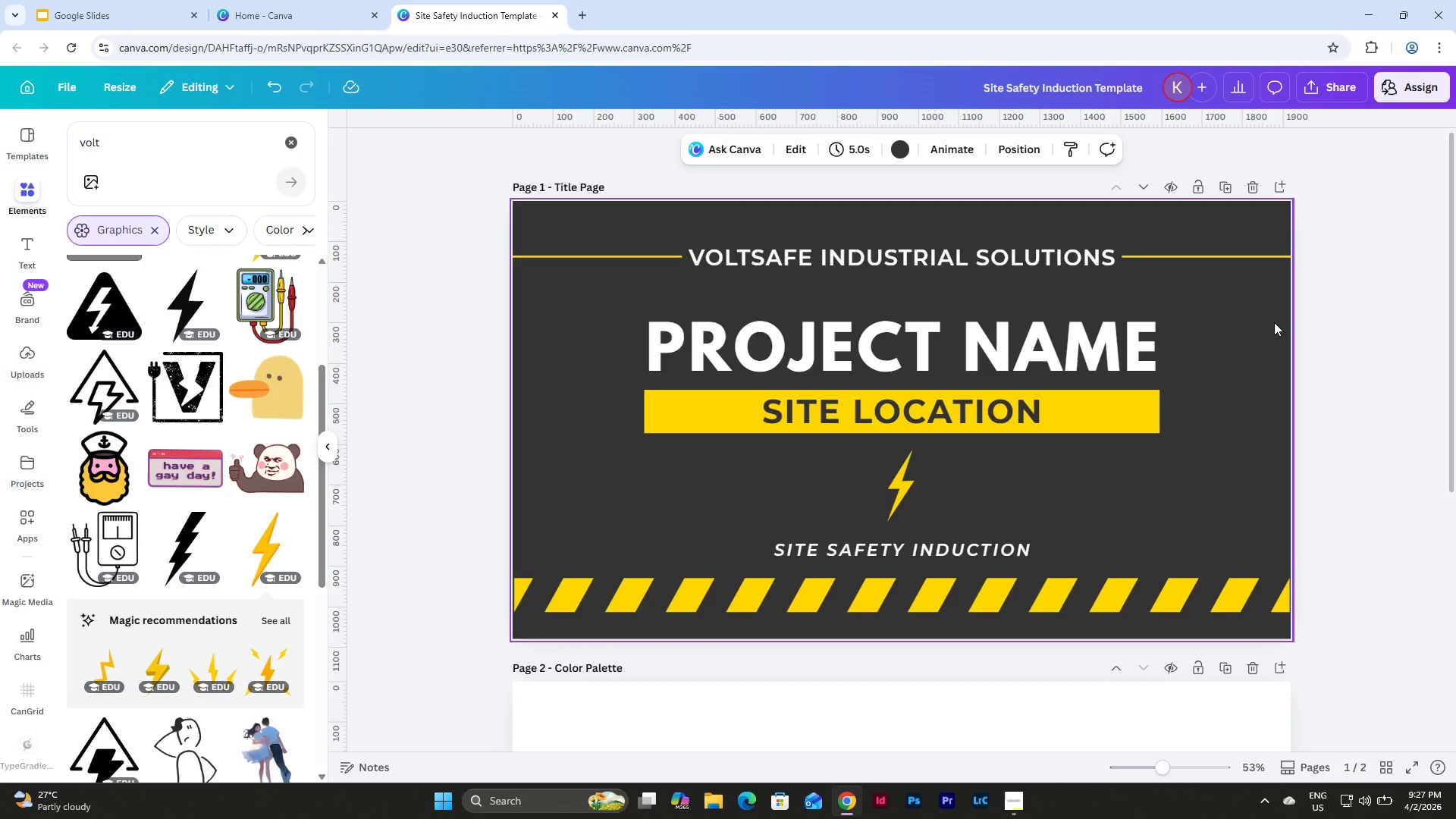 
left_click_drag(start_coordinate=[1169, 770], to_coordinate=[1153, 761])
 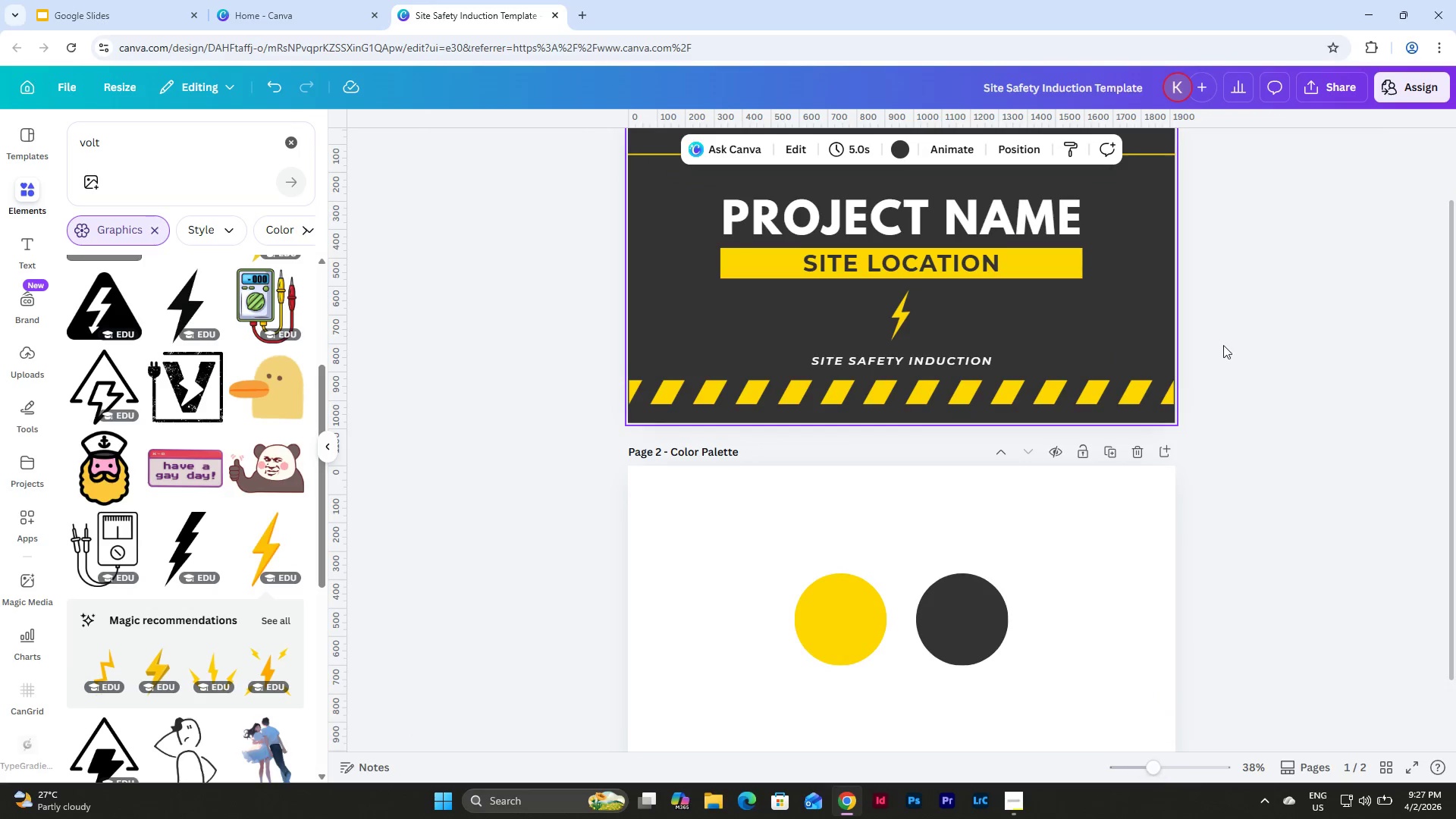 
scroll: coordinate [1216, 315], scroll_direction: up, amount: 11.0
 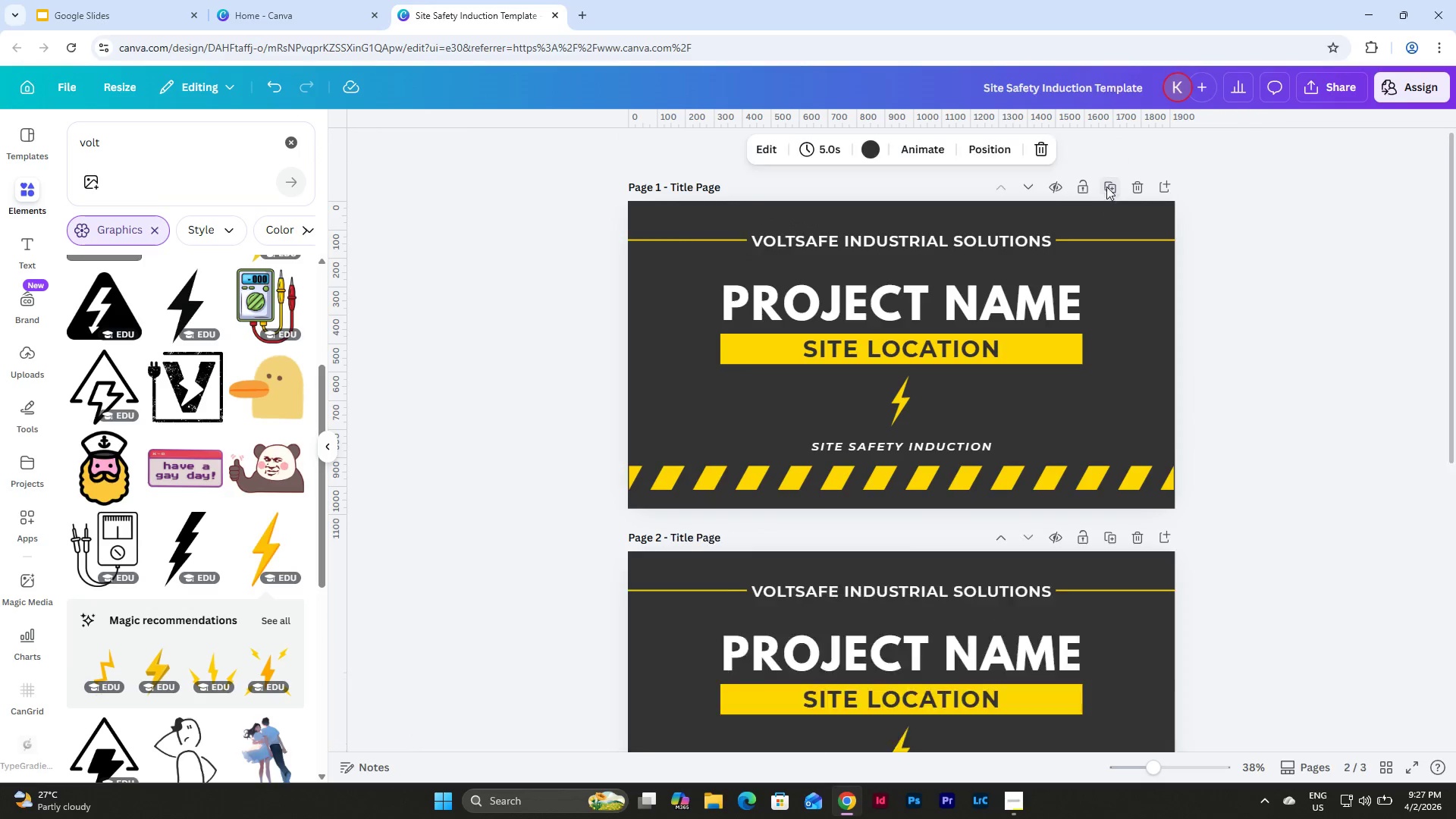 
scroll: coordinate [1215, 436], scroll_direction: down, amount: 1.0
 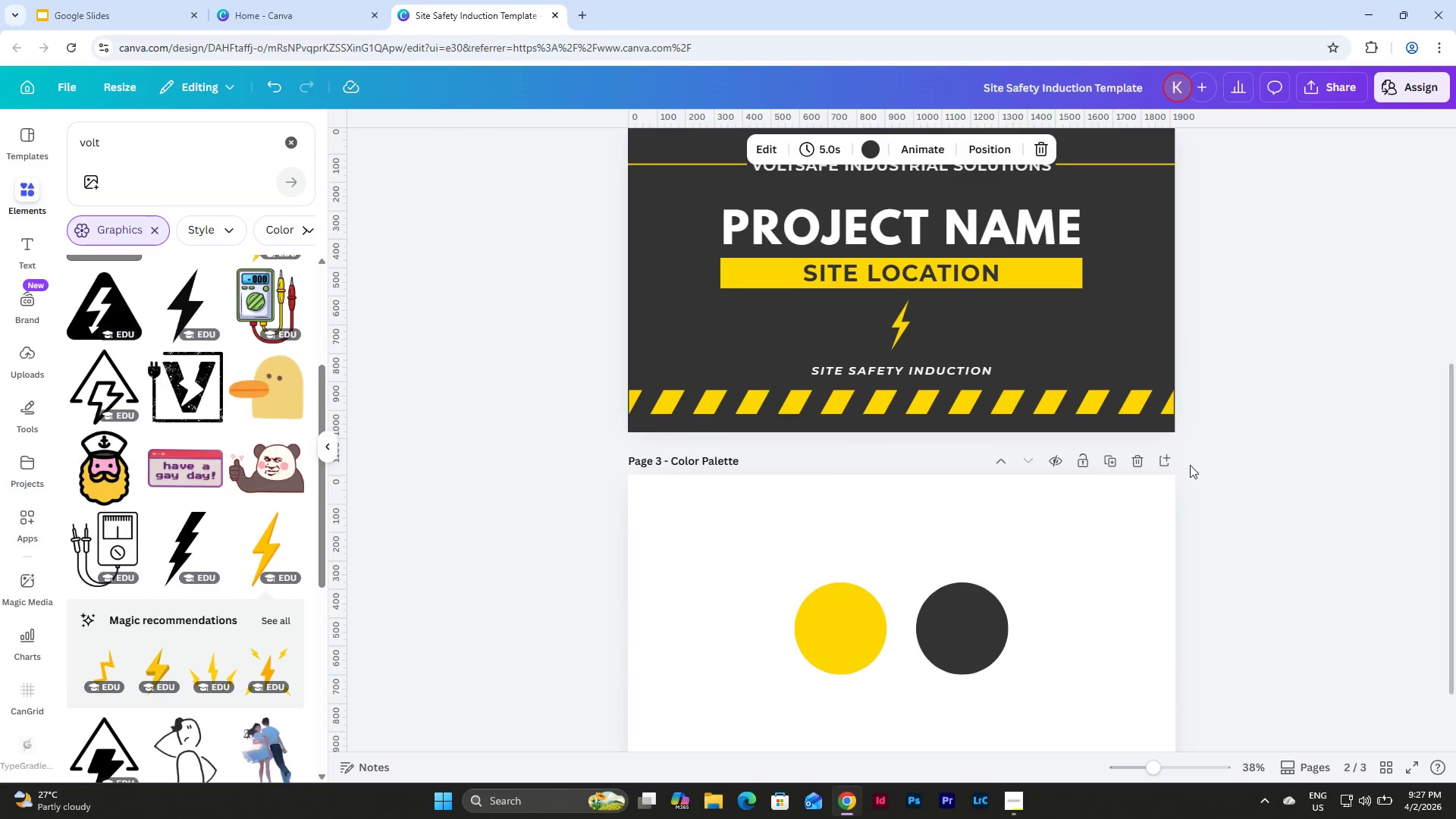 
scroll: coordinate [1191, 465], scroll_direction: up, amount: 3.0
 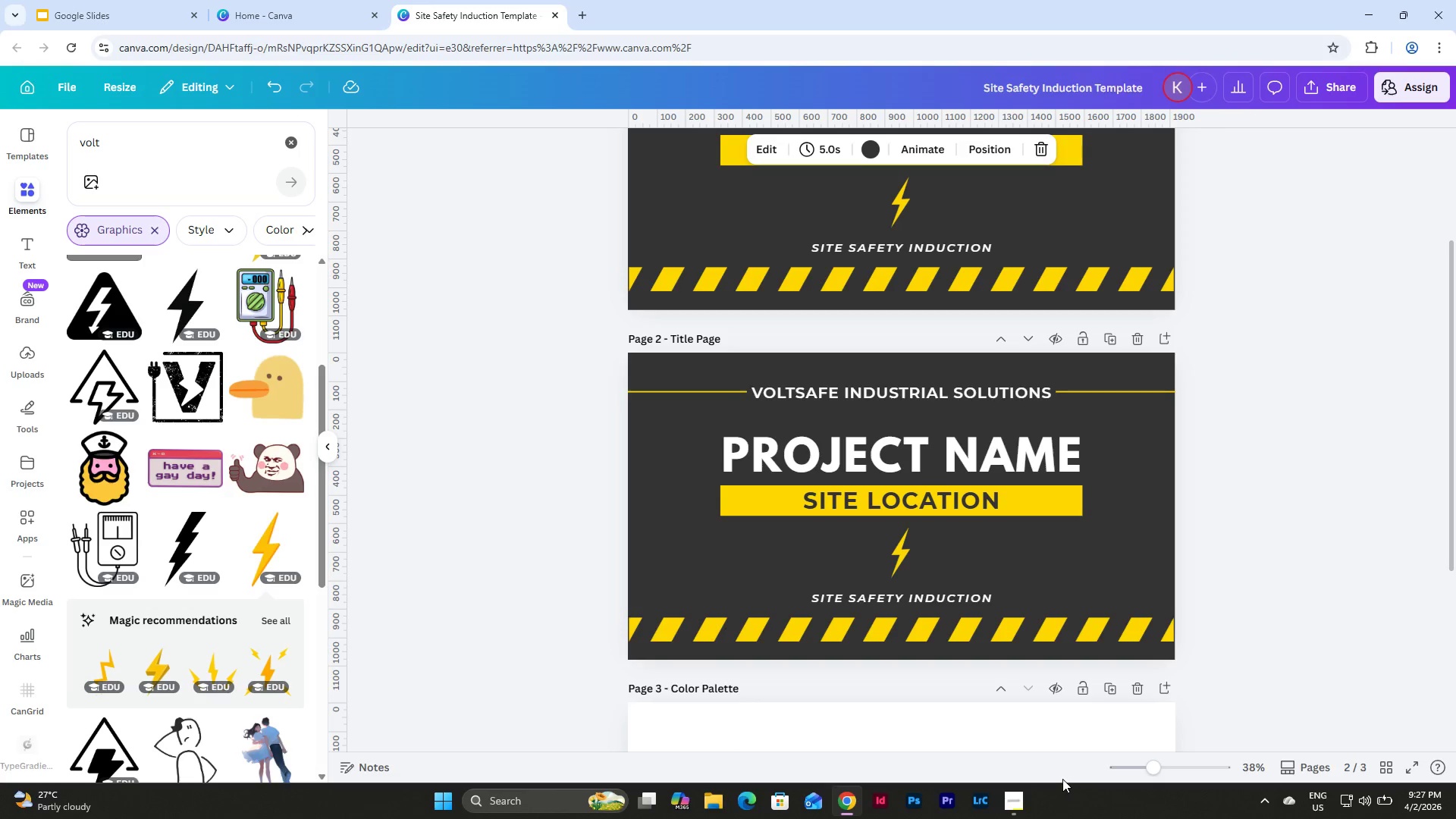 
left_click([1026, 794])